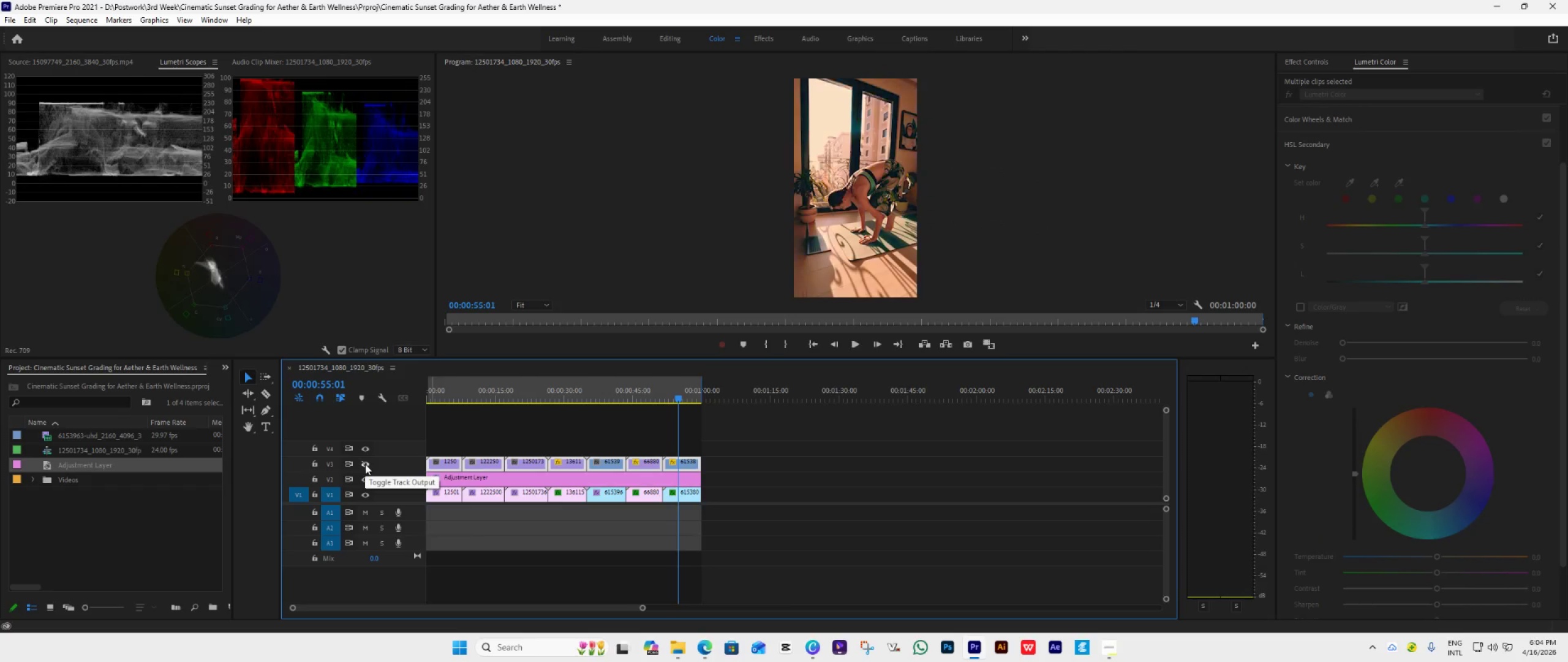 
left_click([364, 464])
 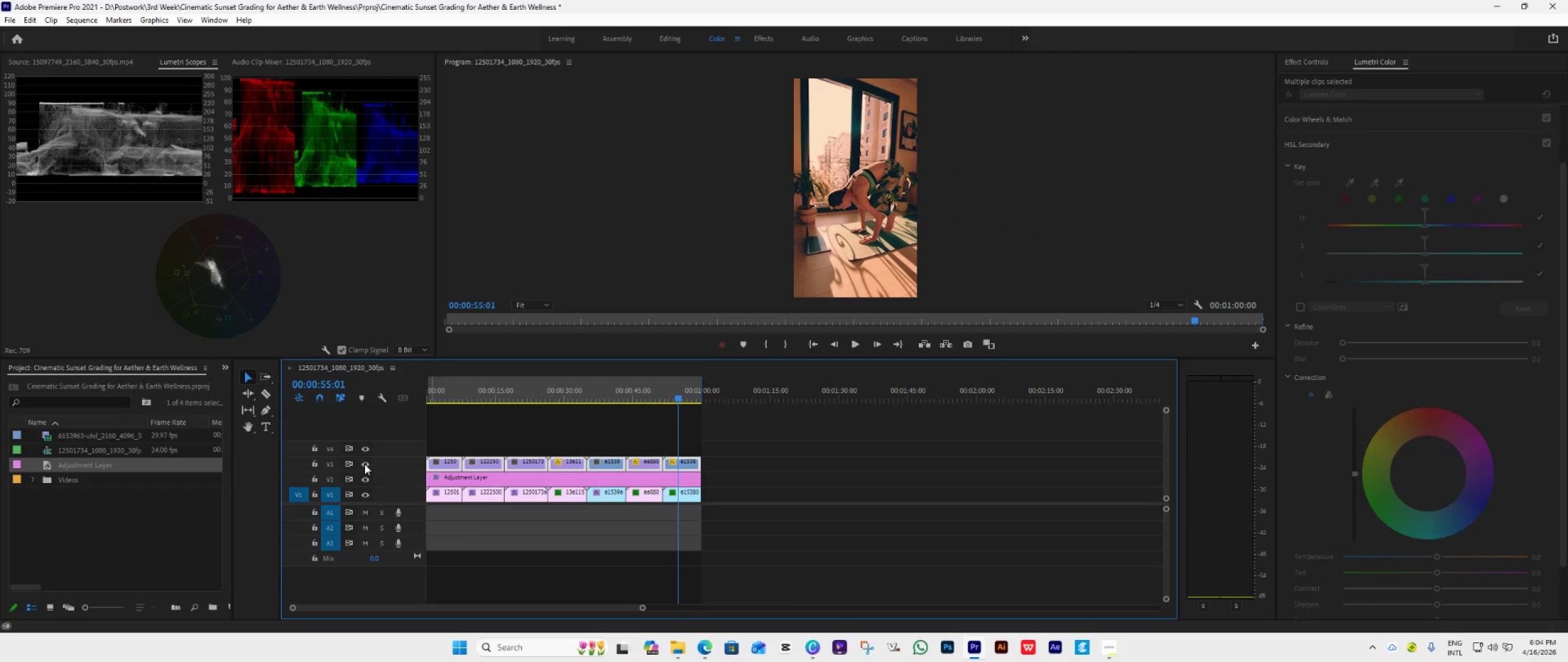 
left_click([364, 464])
 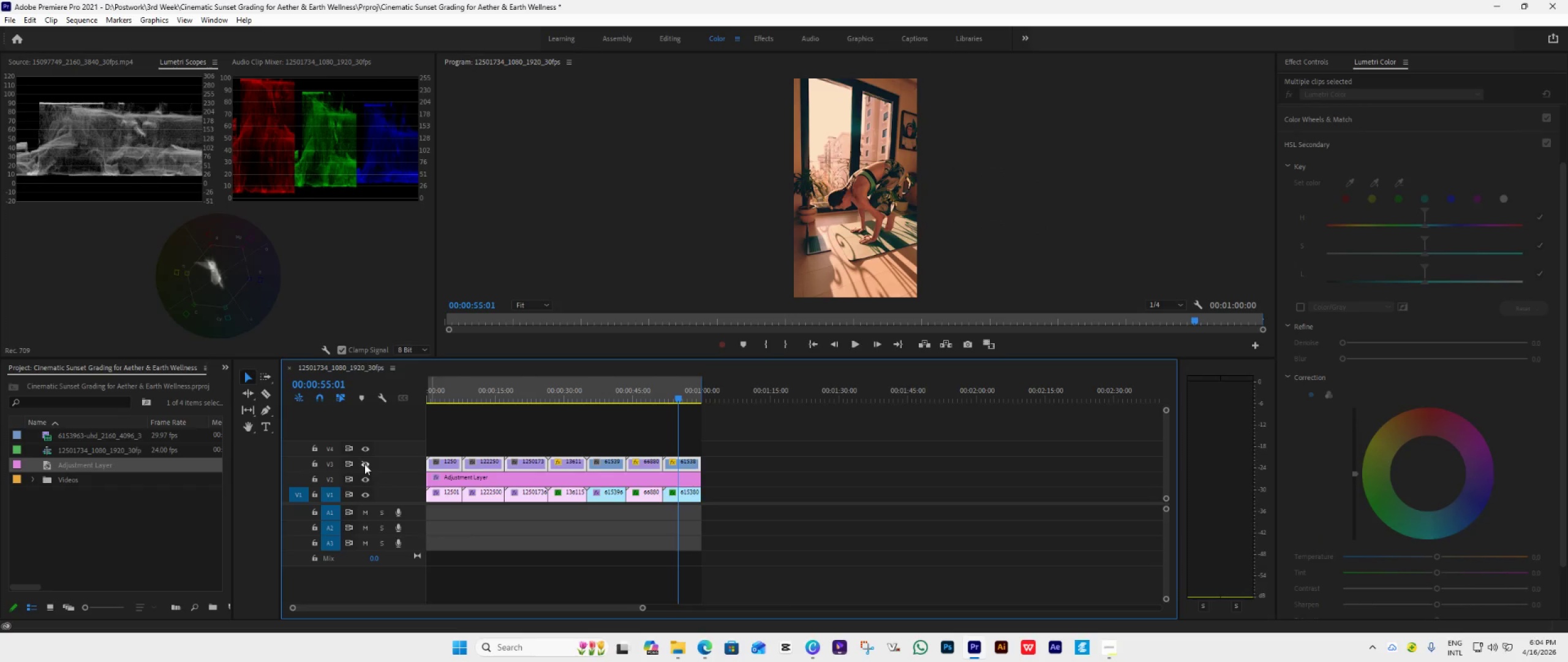 
left_click([364, 464])
 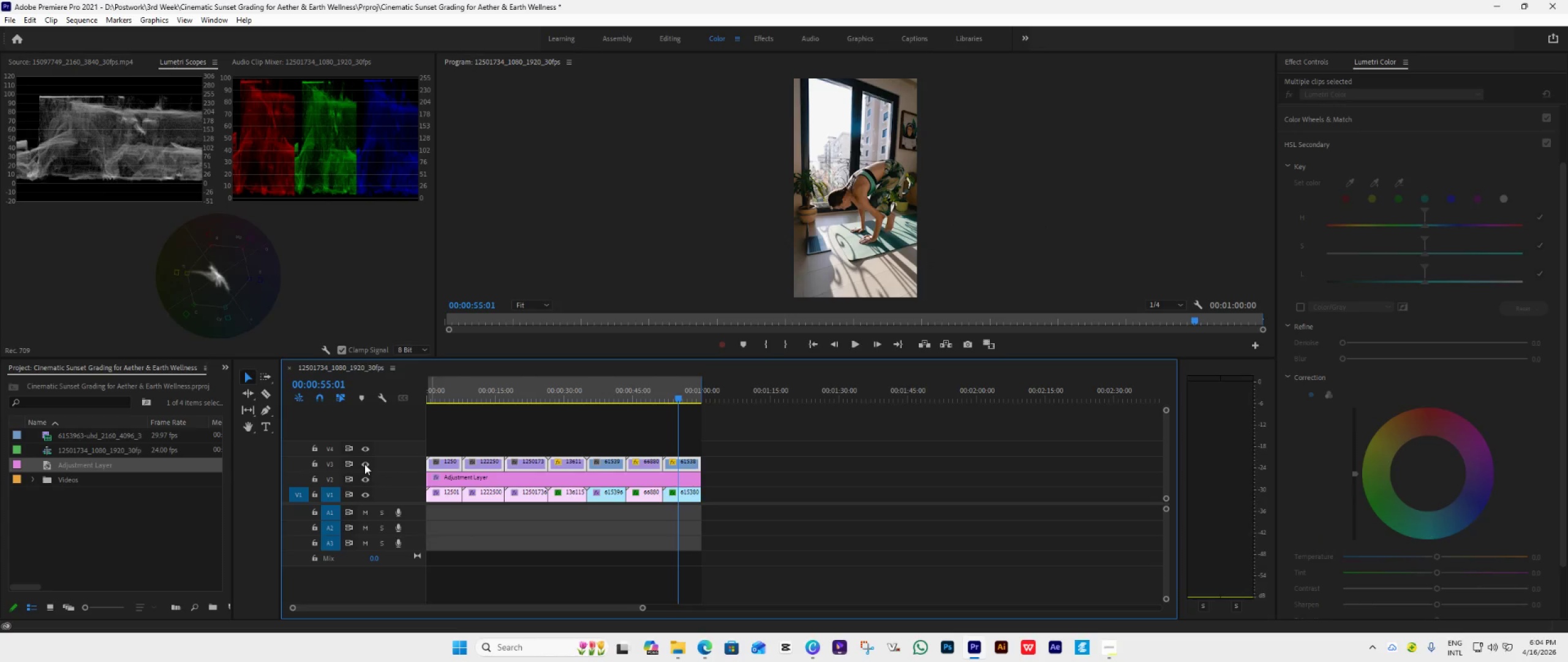 
left_click([364, 464])
 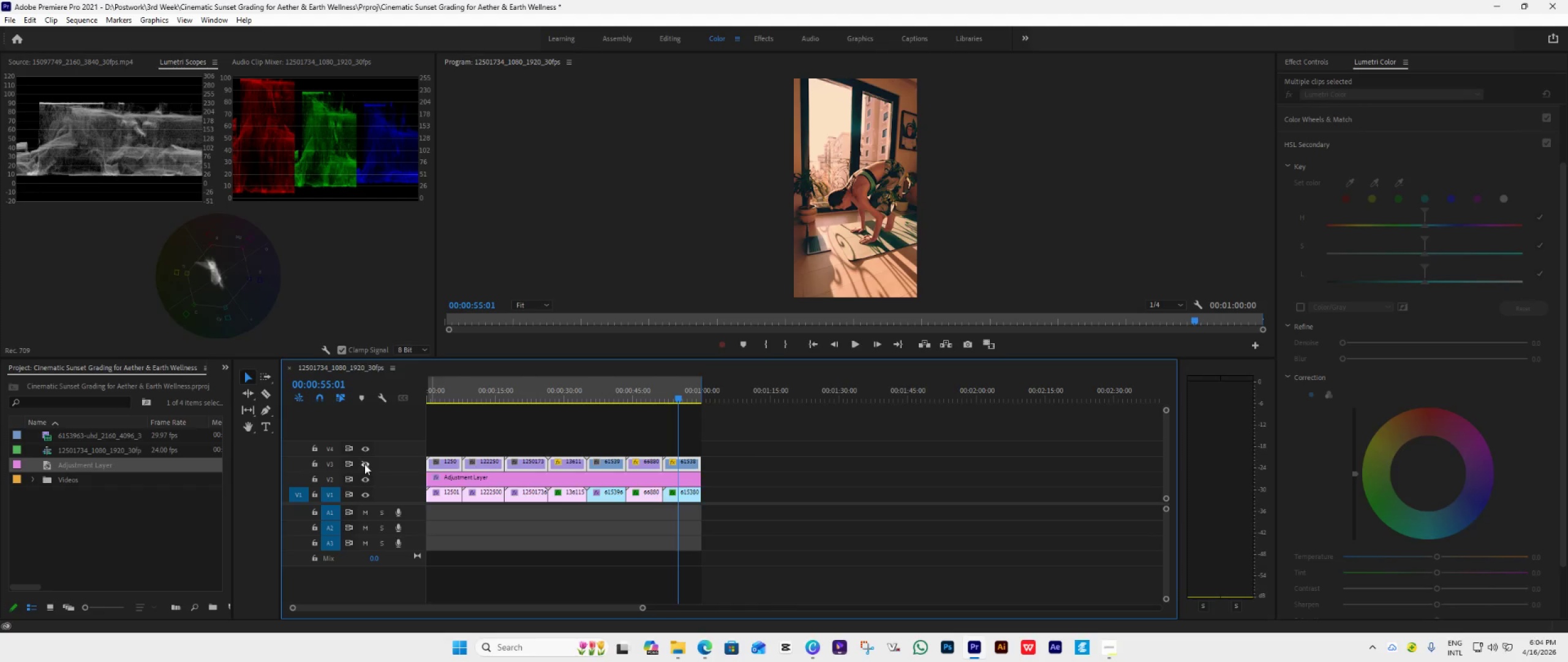 
left_click([364, 464])
 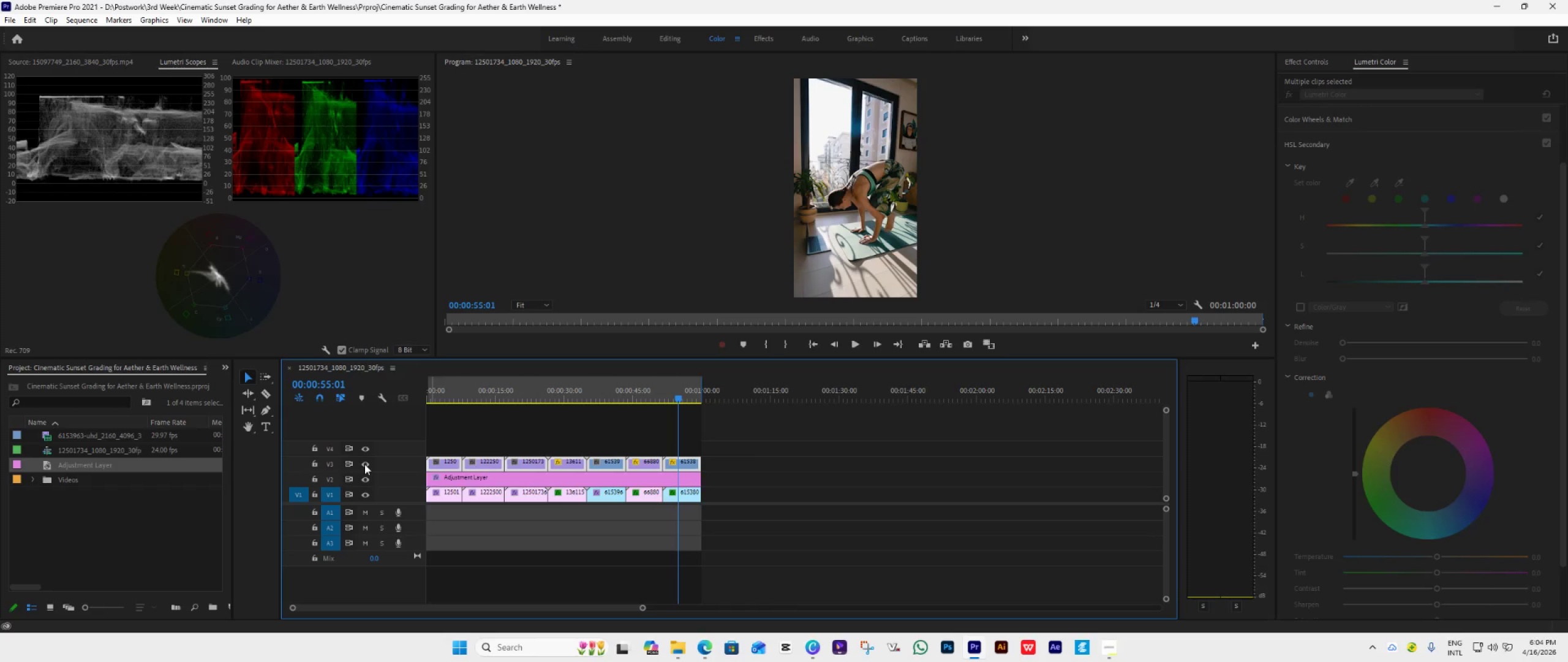 
left_click([364, 464])
 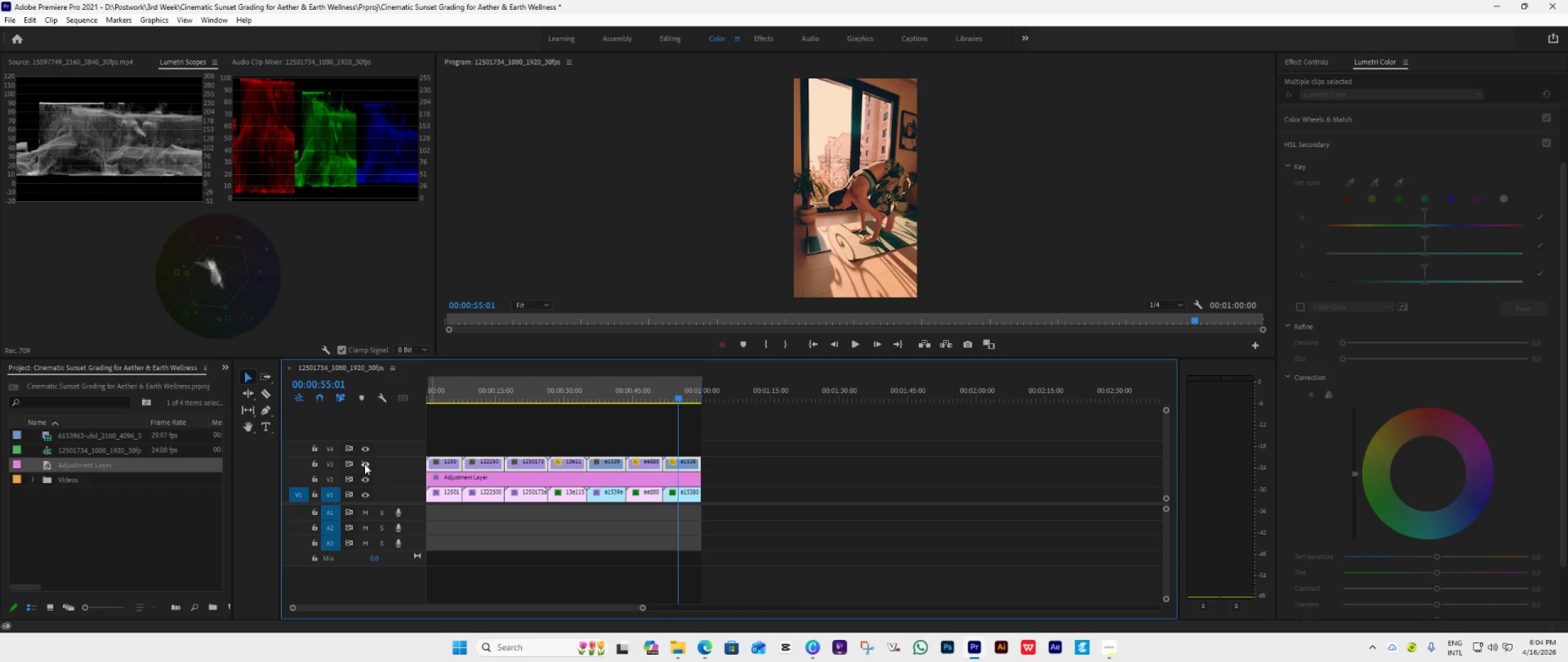 
left_click([364, 464])
 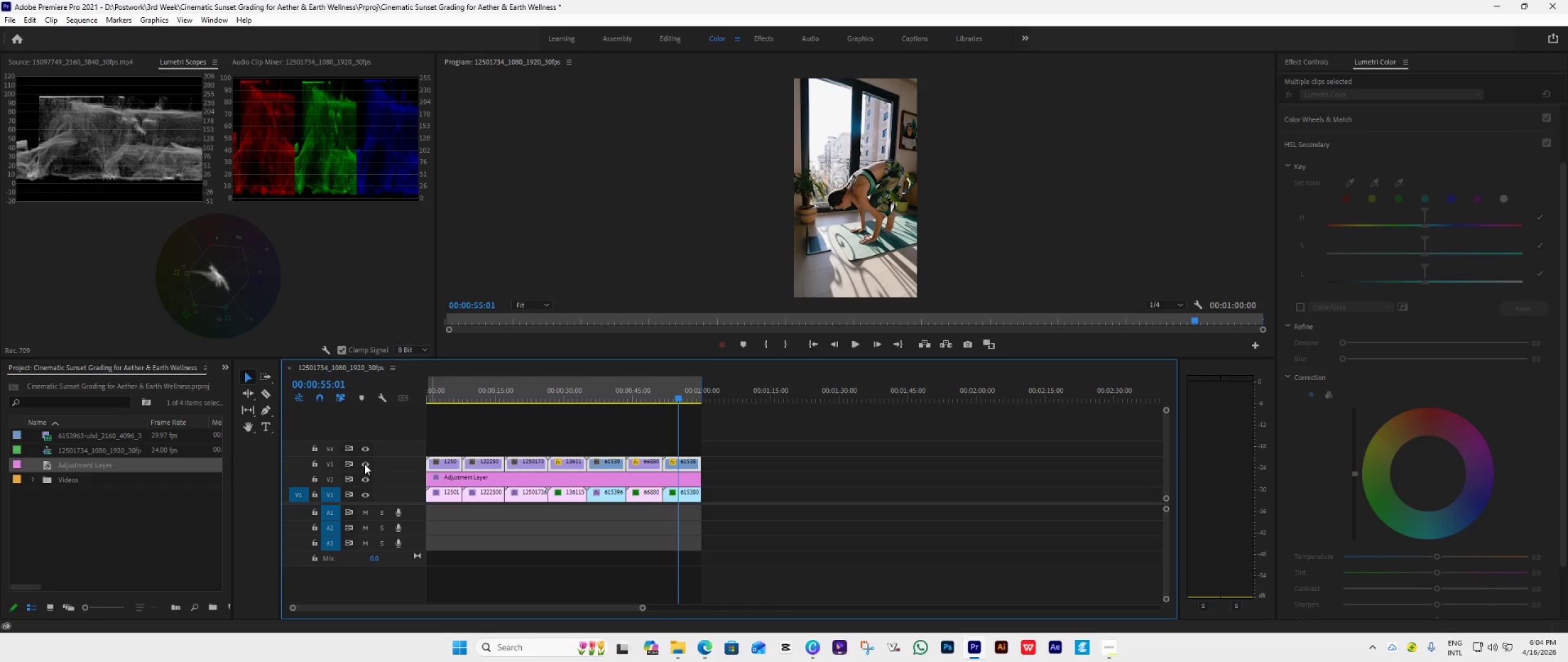 
left_click([364, 464])
 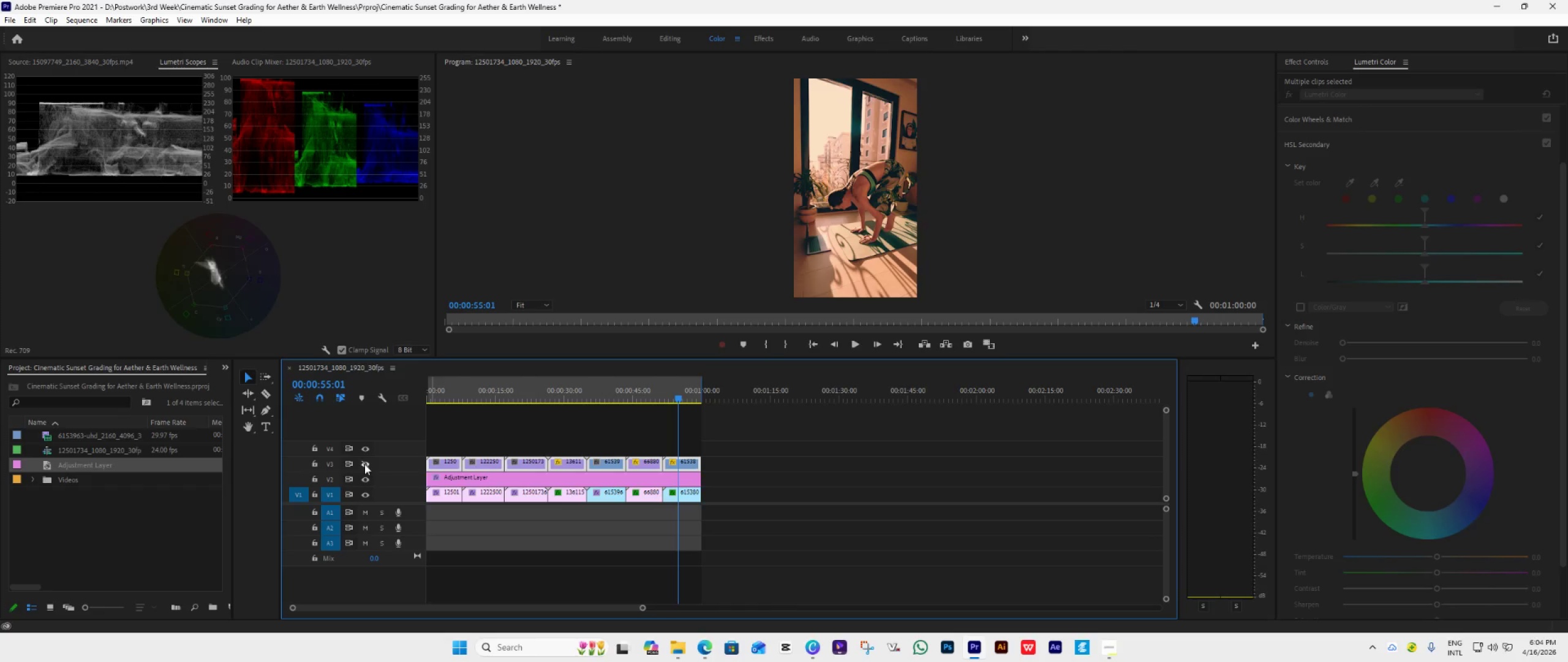 
left_click([364, 464])
 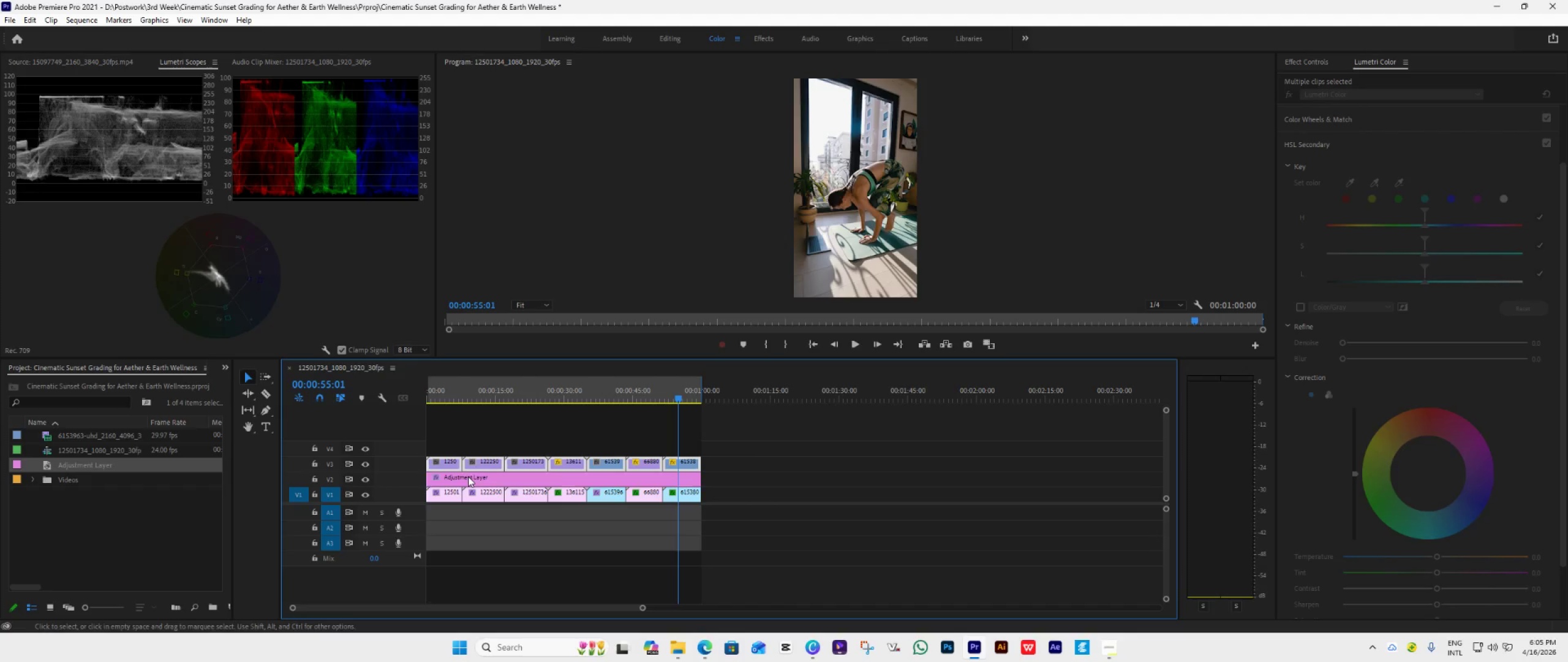 
wait(5.03)
 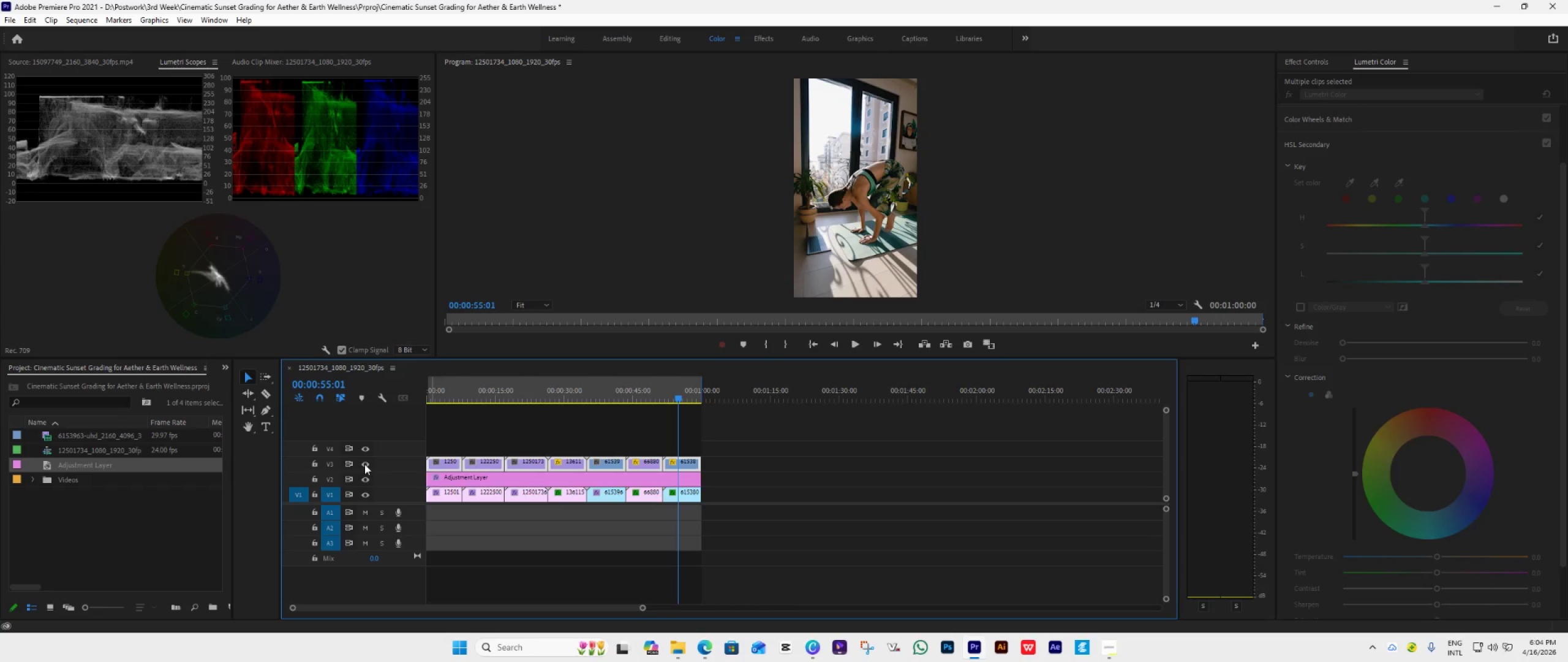 
left_click([367, 465])
 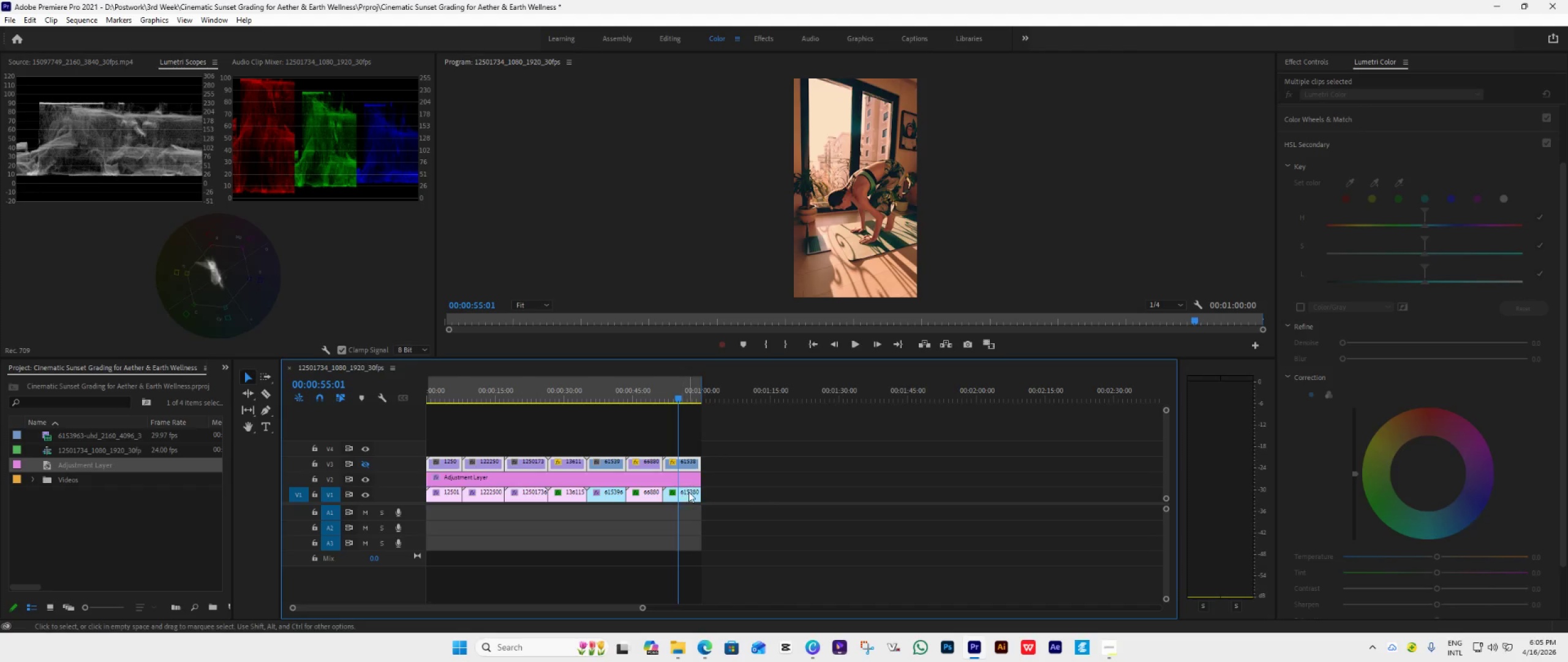 
left_click([686, 493])
 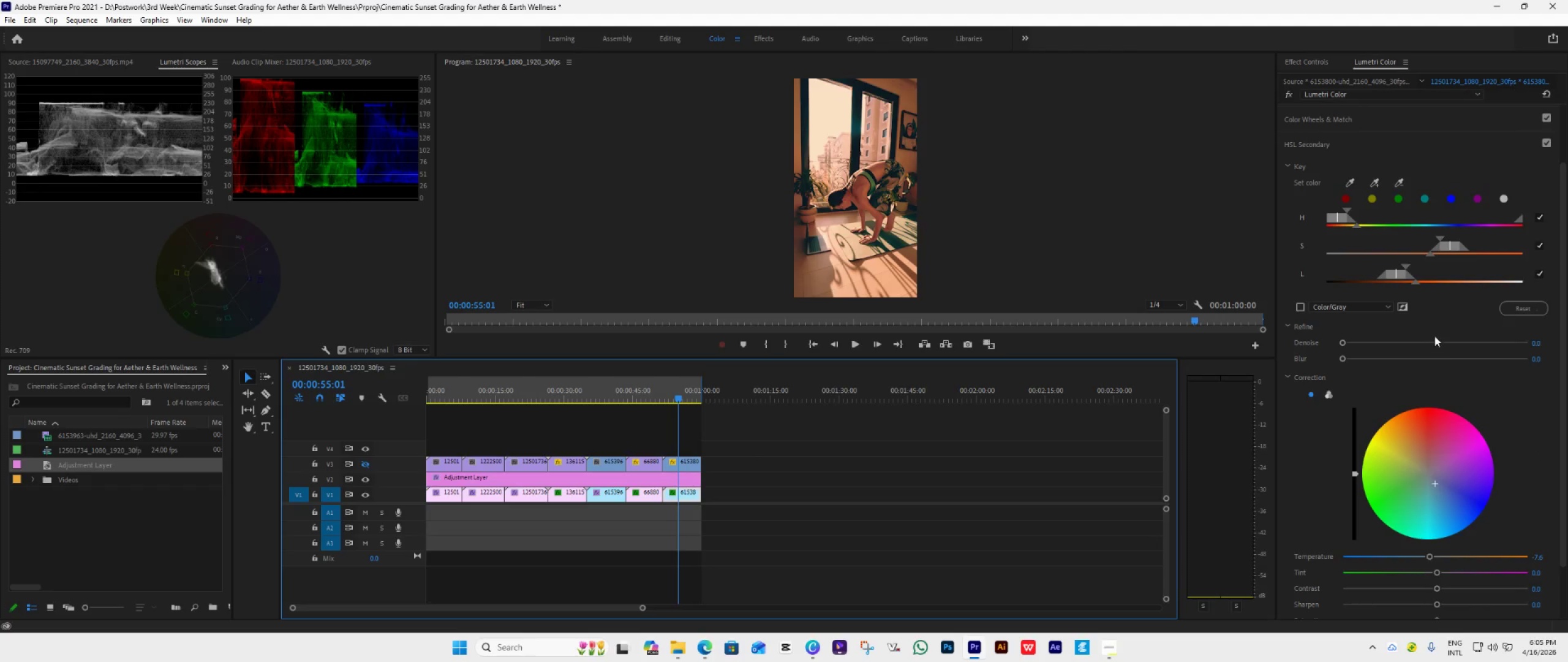 
left_click([1298, 305])
 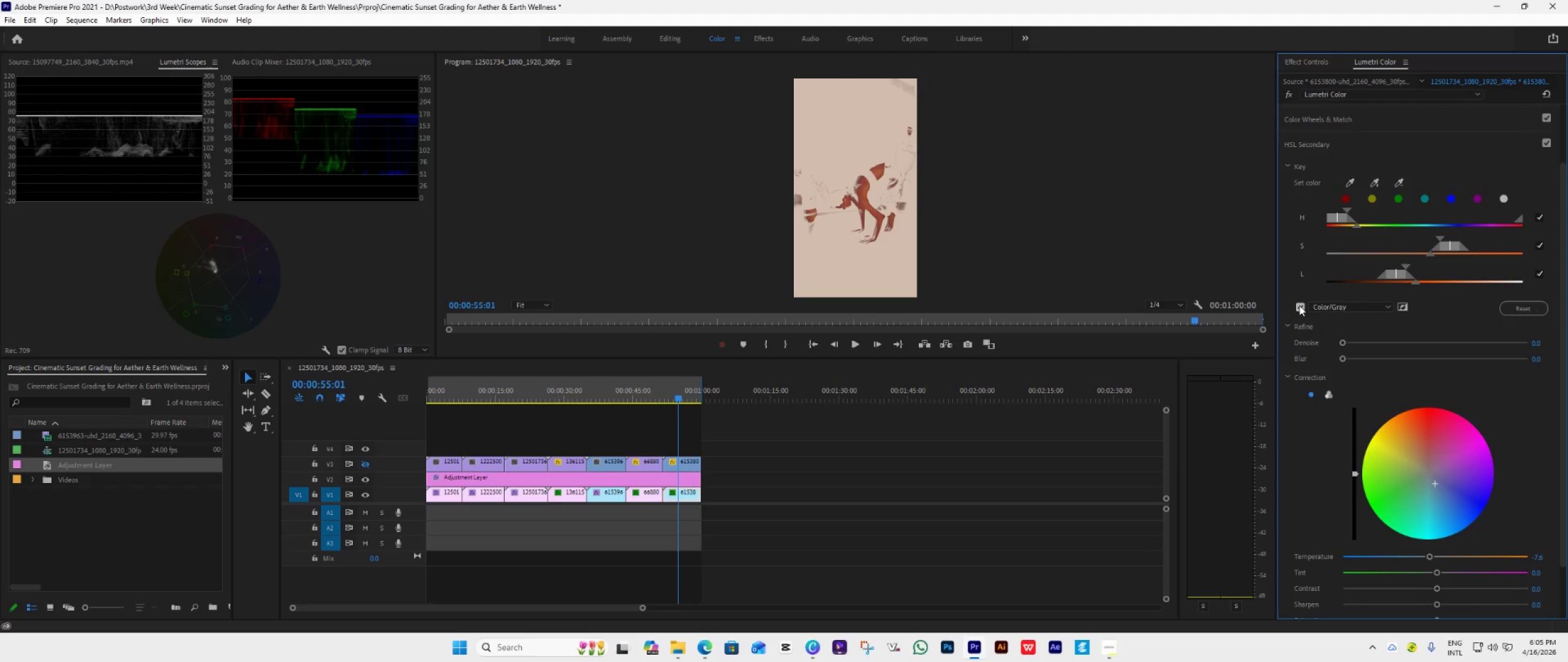 
left_click([1299, 305])
 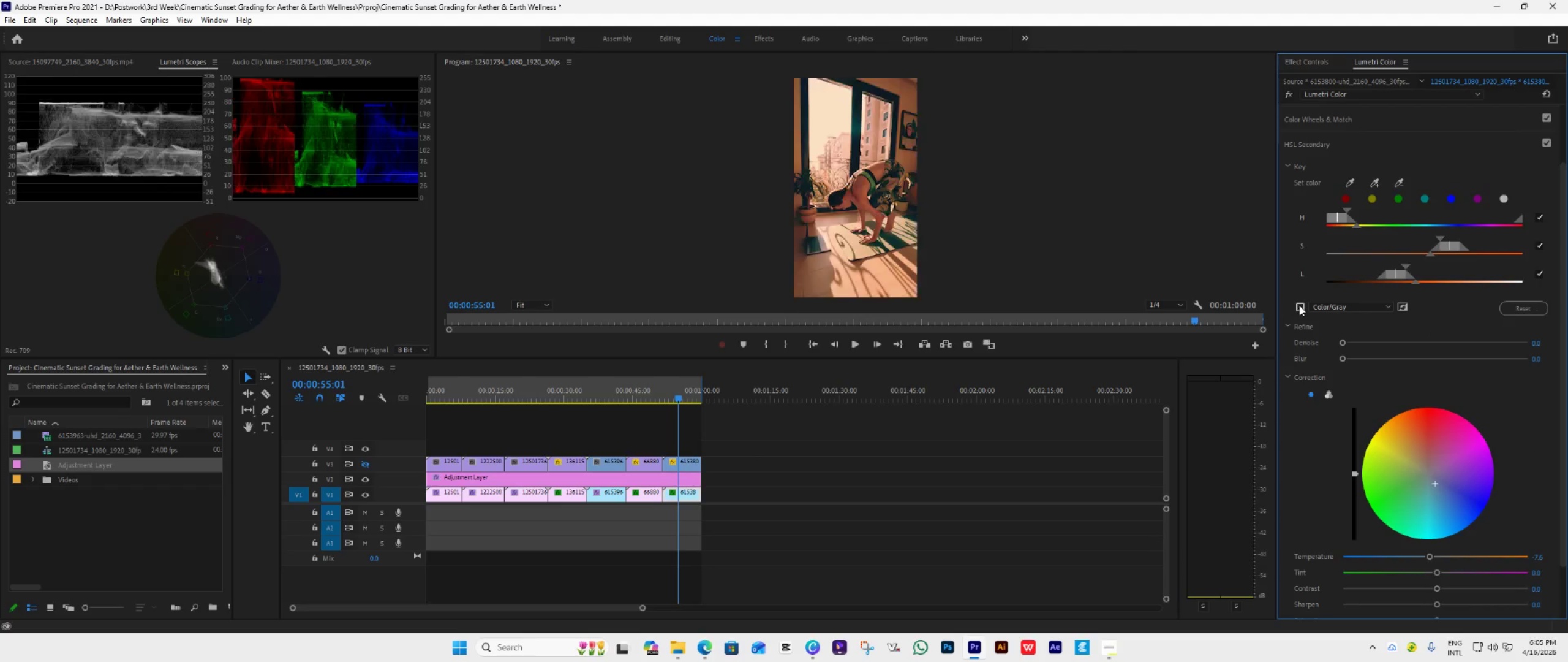 
left_click([1299, 305])
 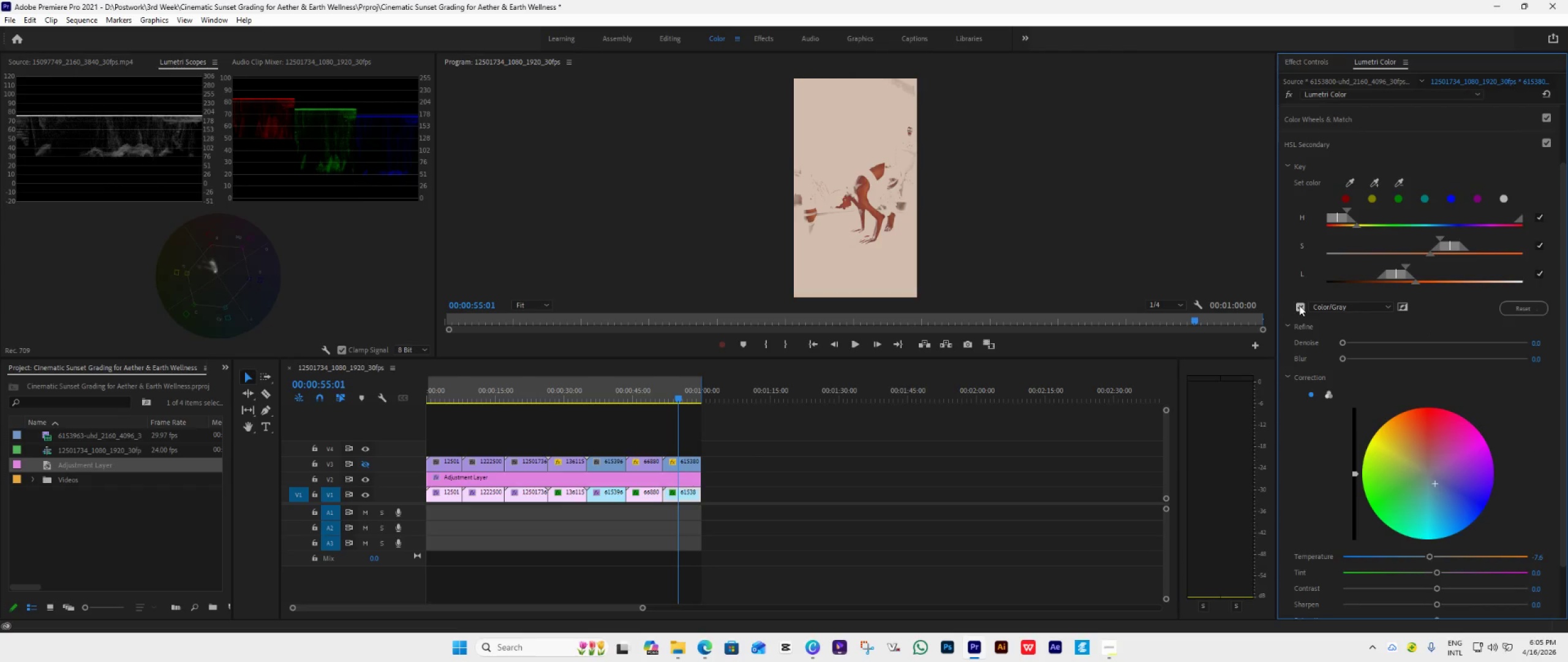 
left_click([1299, 305])
 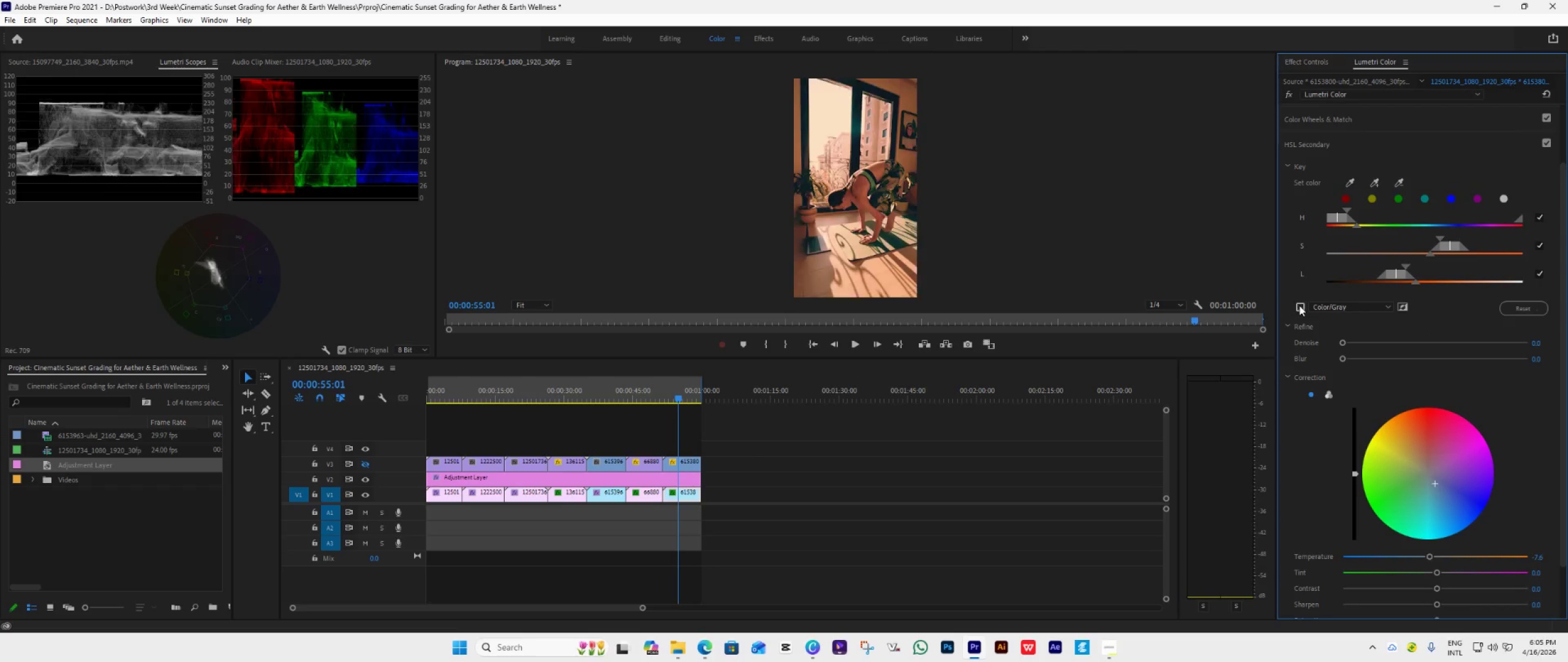 
left_click([1299, 305])
 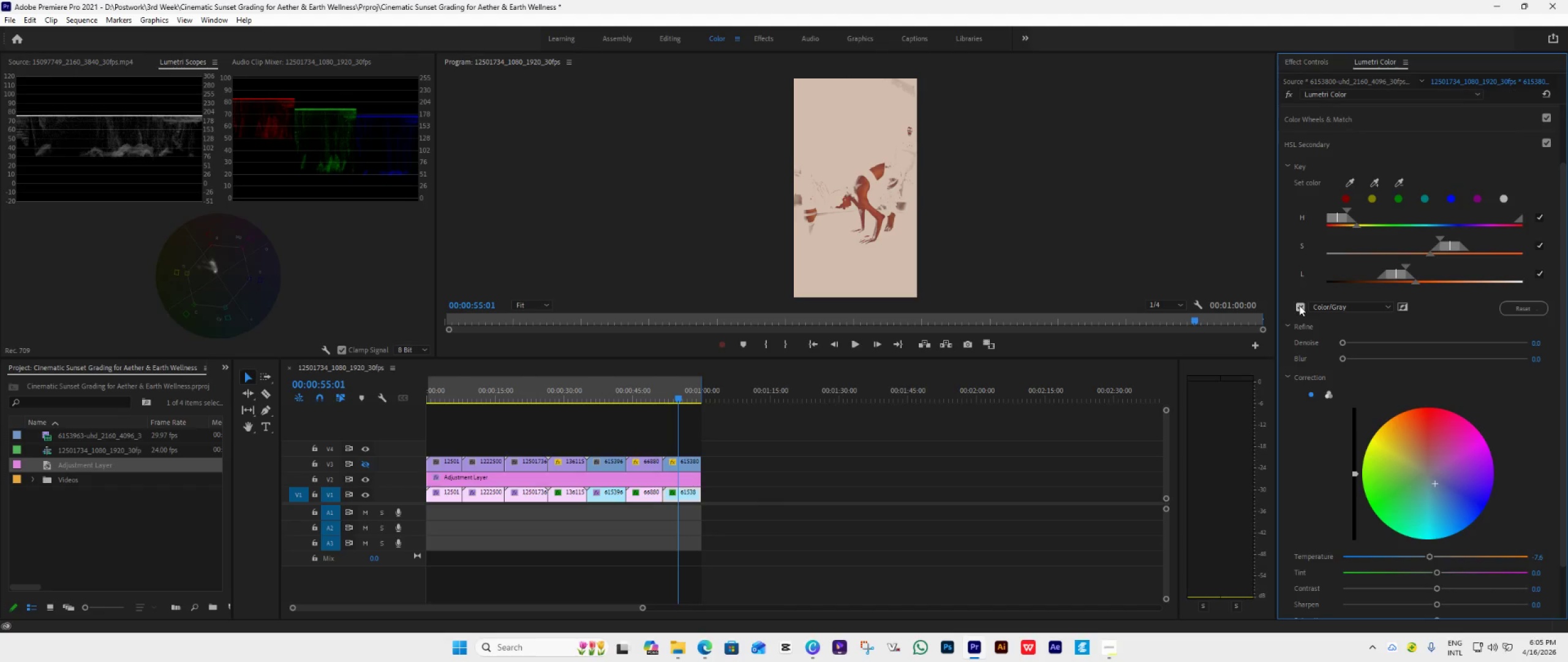 
left_click([1299, 305])
 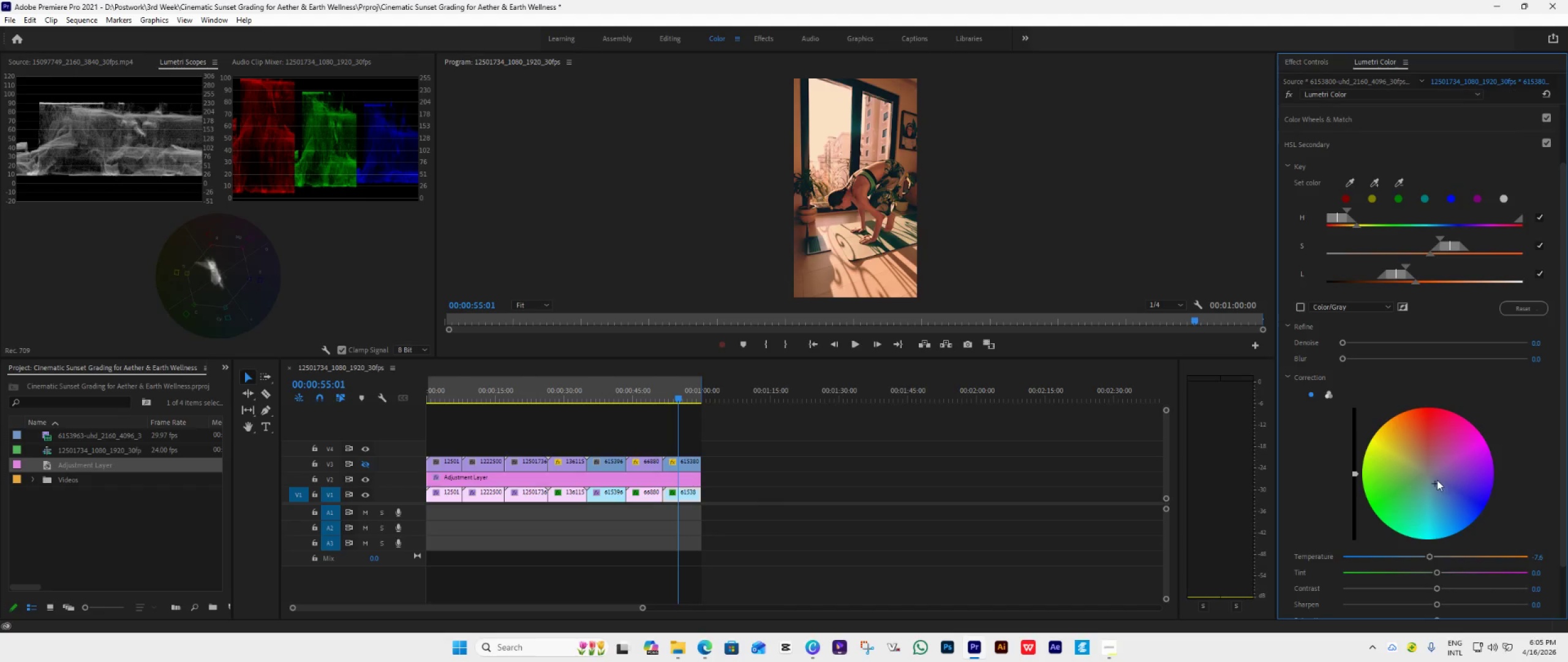 
left_click([1329, 395])
 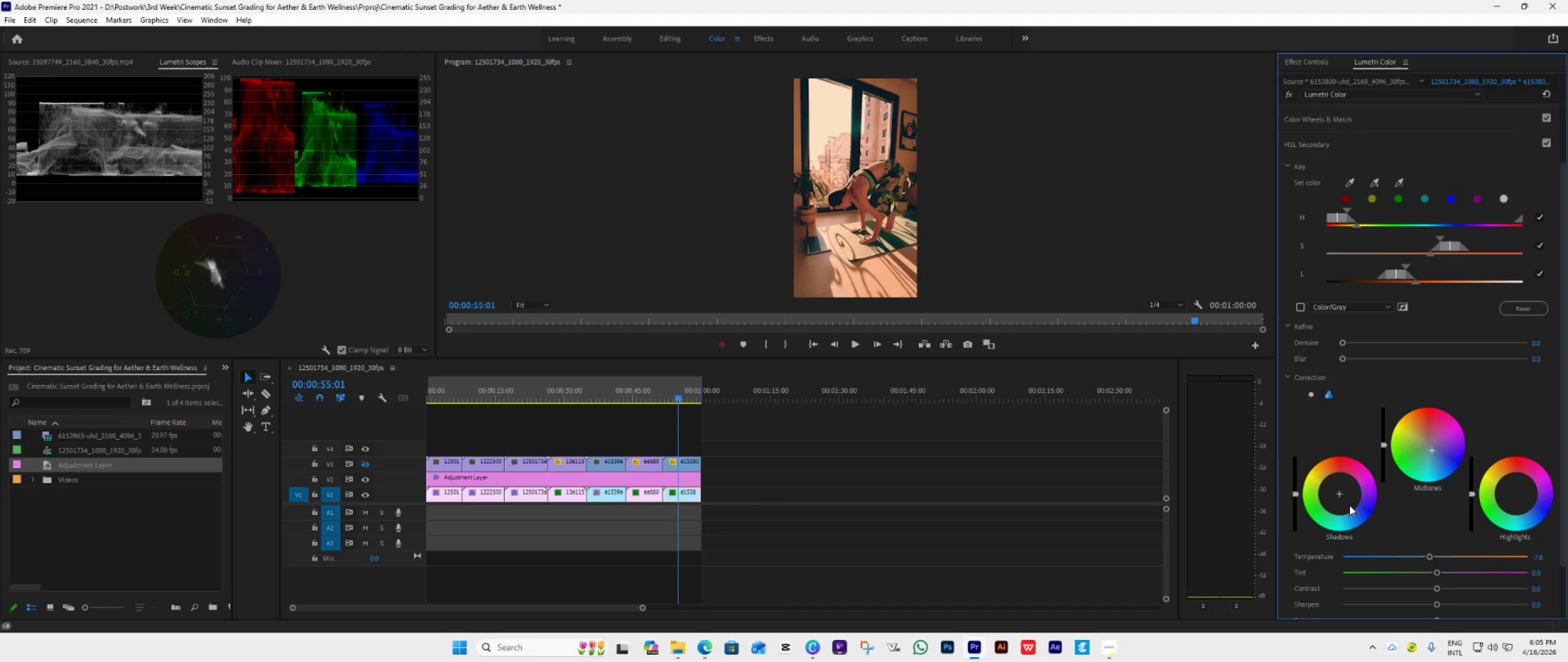 
left_click_drag(start_coordinate=[1339, 496], to_coordinate=[1391, 567])
 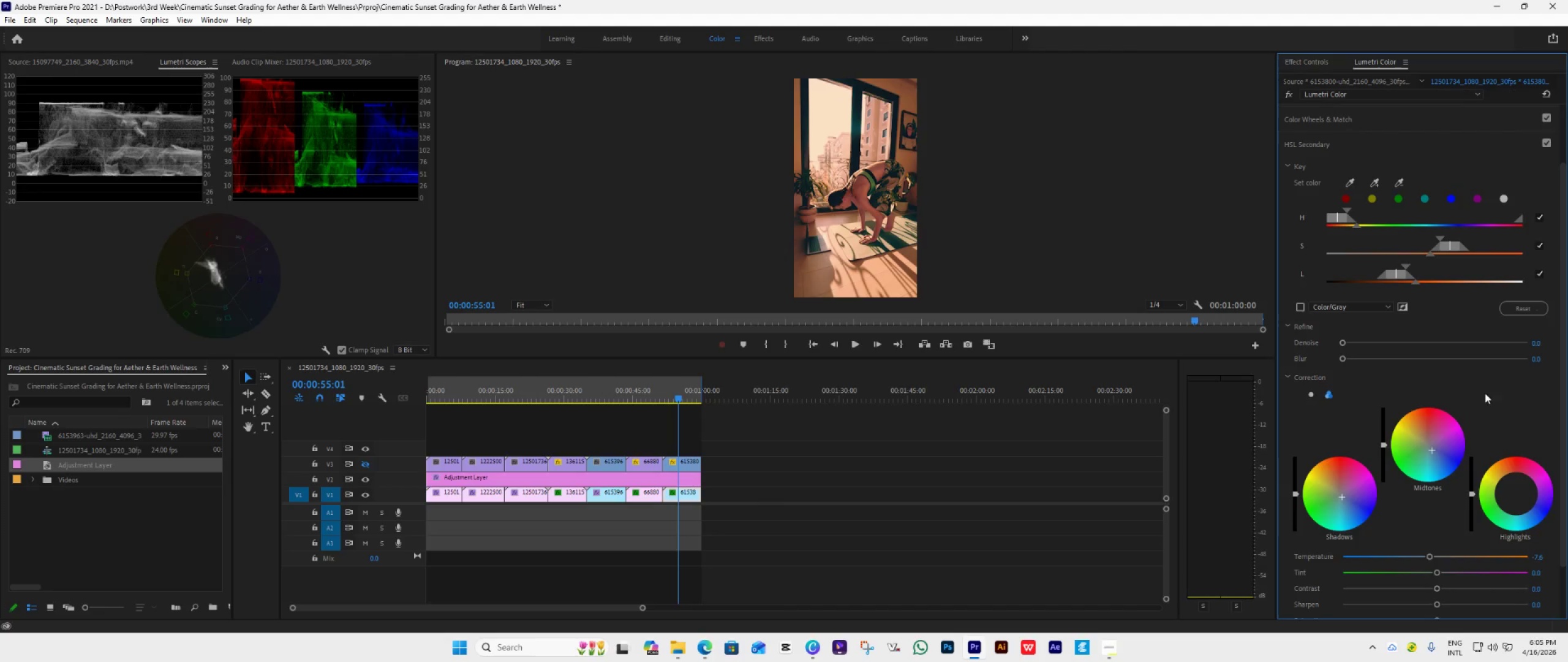 
wait(6.3)
 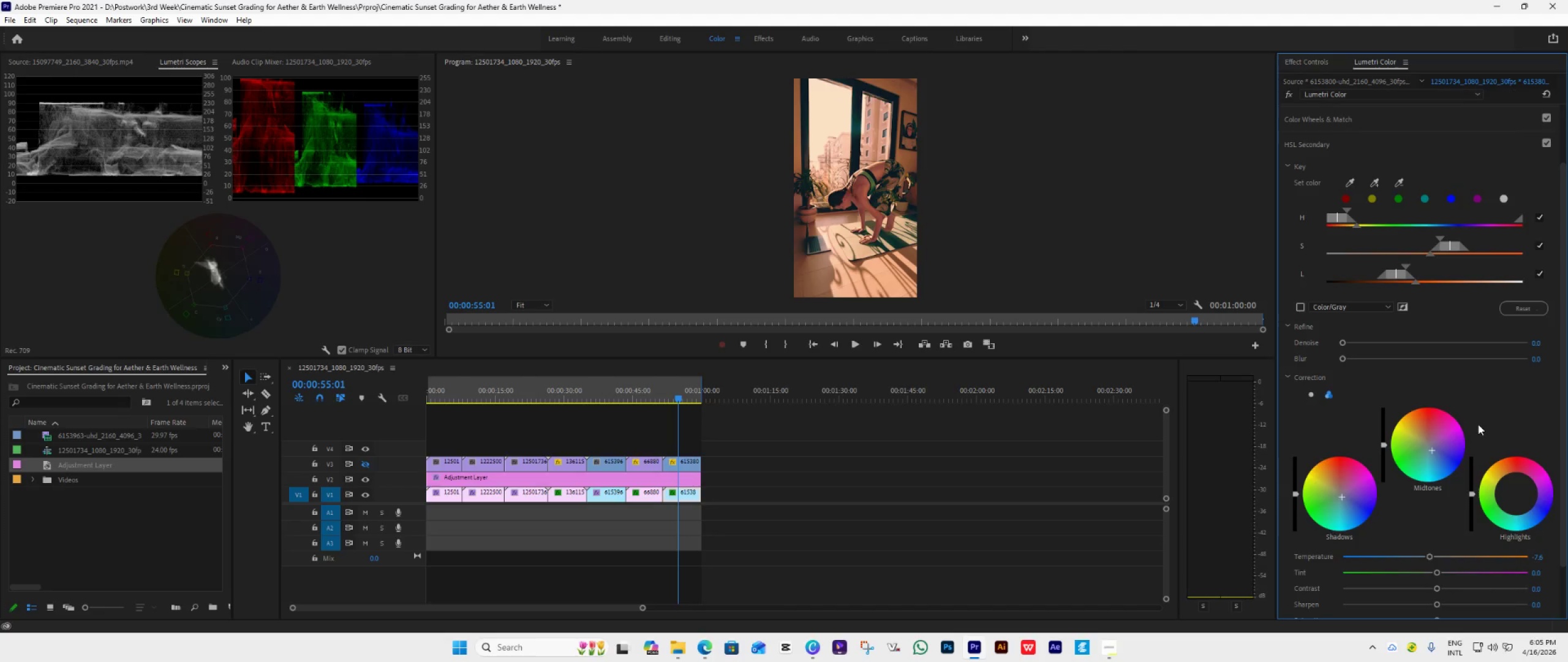 
left_click_drag(start_coordinate=[1296, 492], to_coordinate=[1305, 549])
 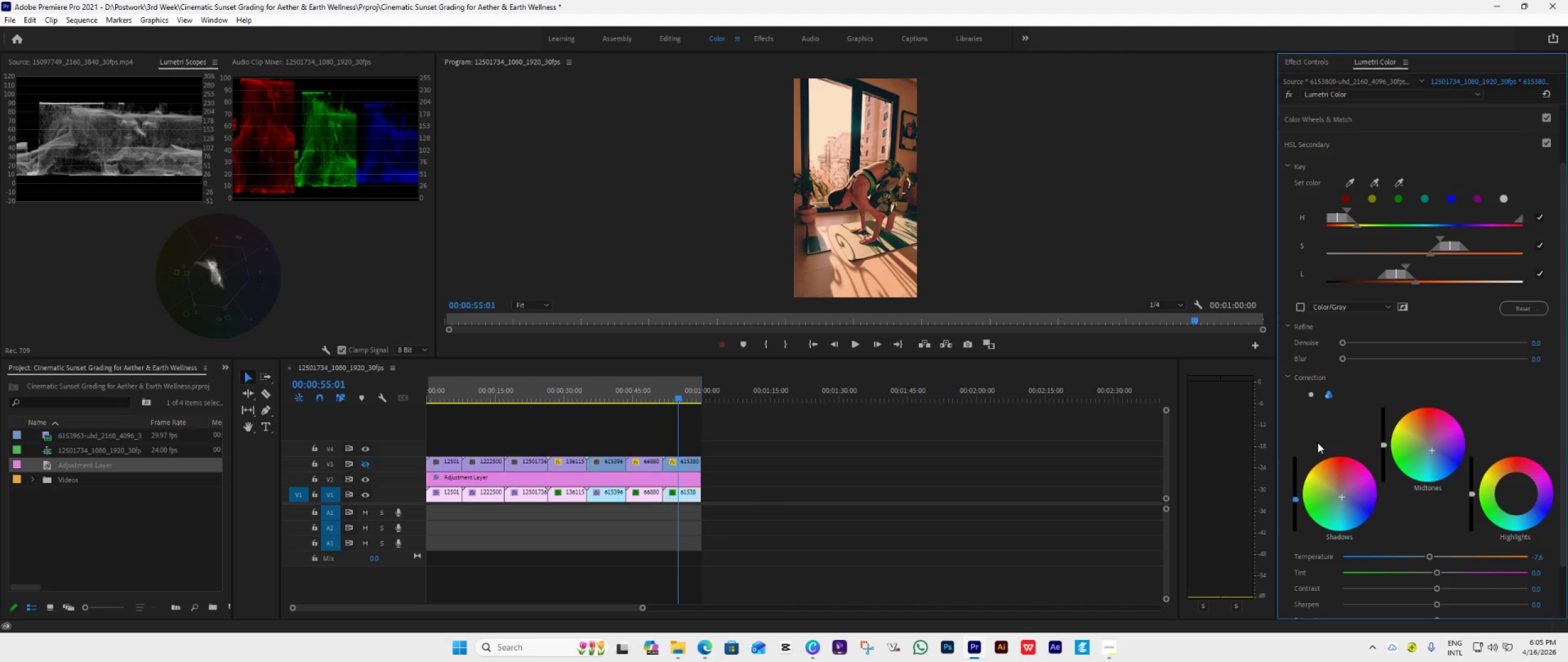 
left_click_drag(start_coordinate=[1297, 499], to_coordinate=[1321, 427])
 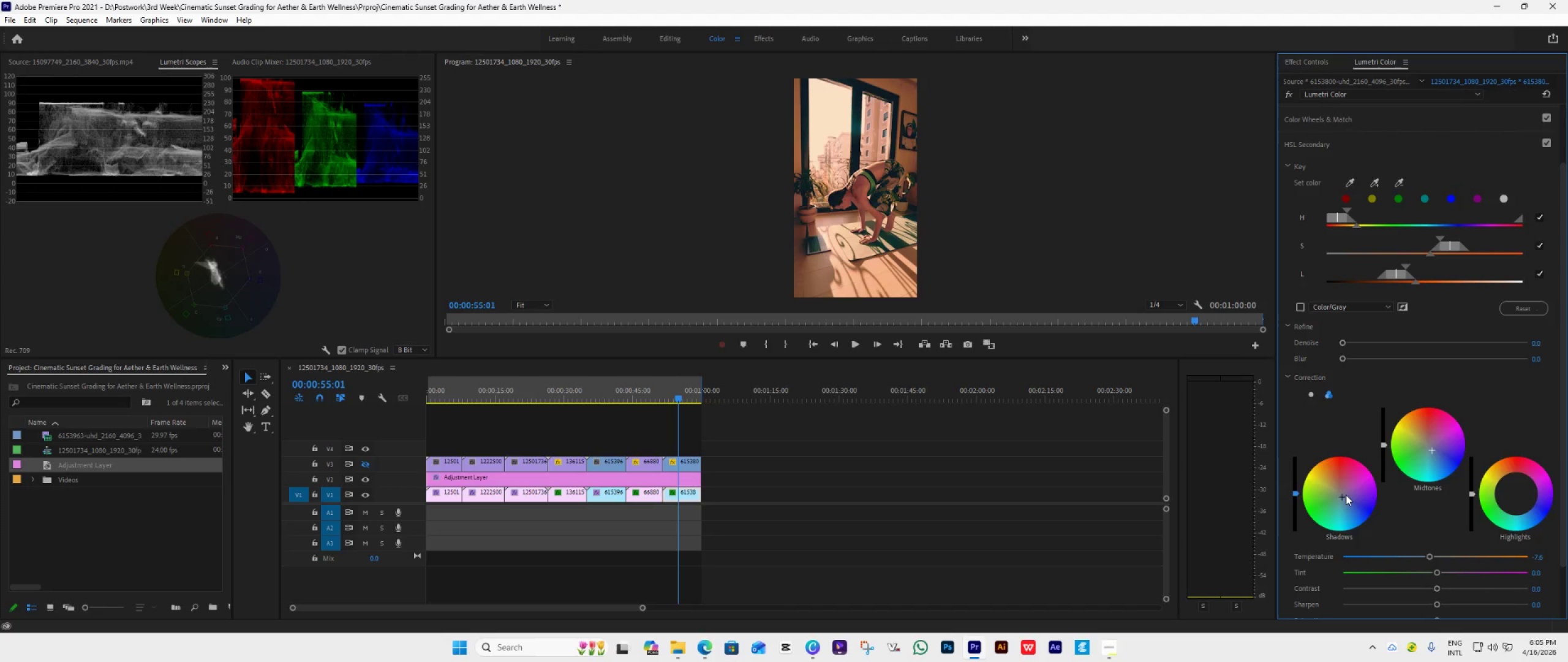 
left_click_drag(start_coordinate=[1343, 495], to_coordinate=[1336, 479])
 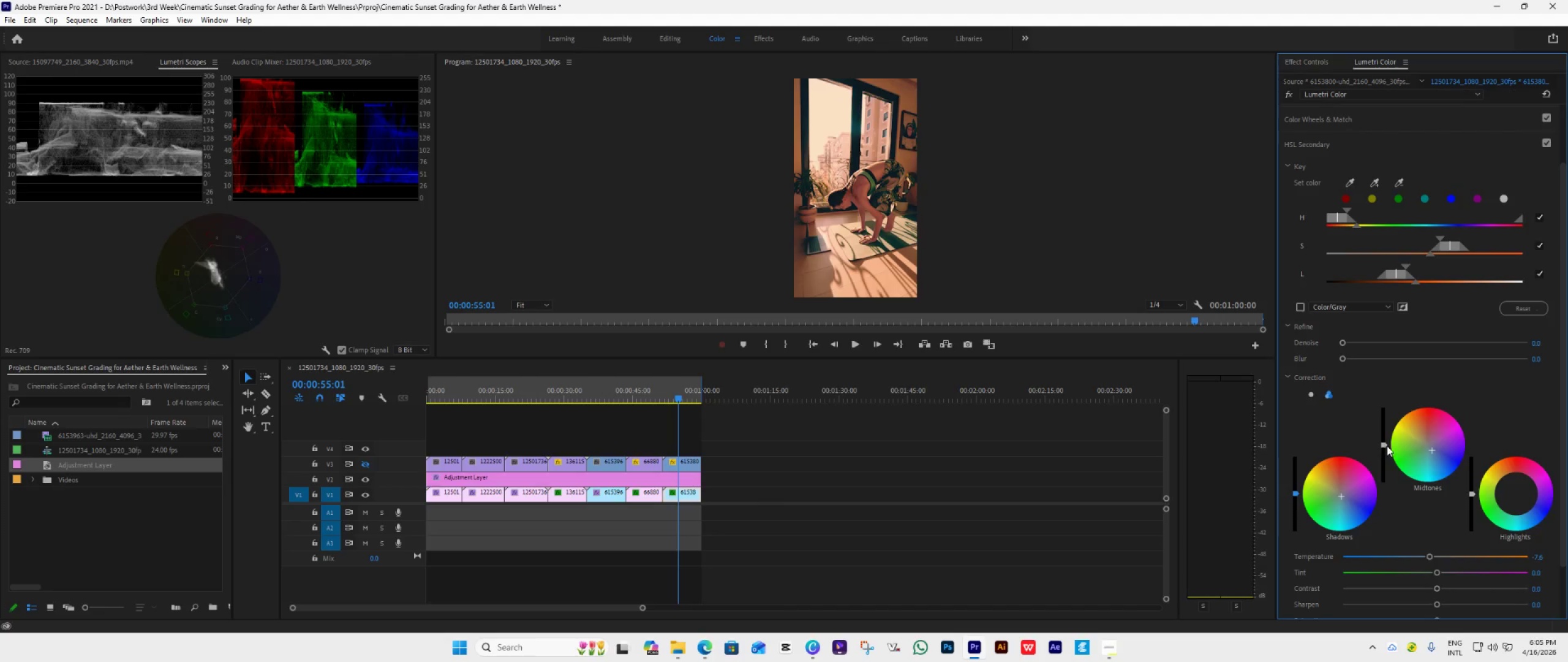 
left_click_drag(start_coordinate=[1382, 446], to_coordinate=[1406, 444])
 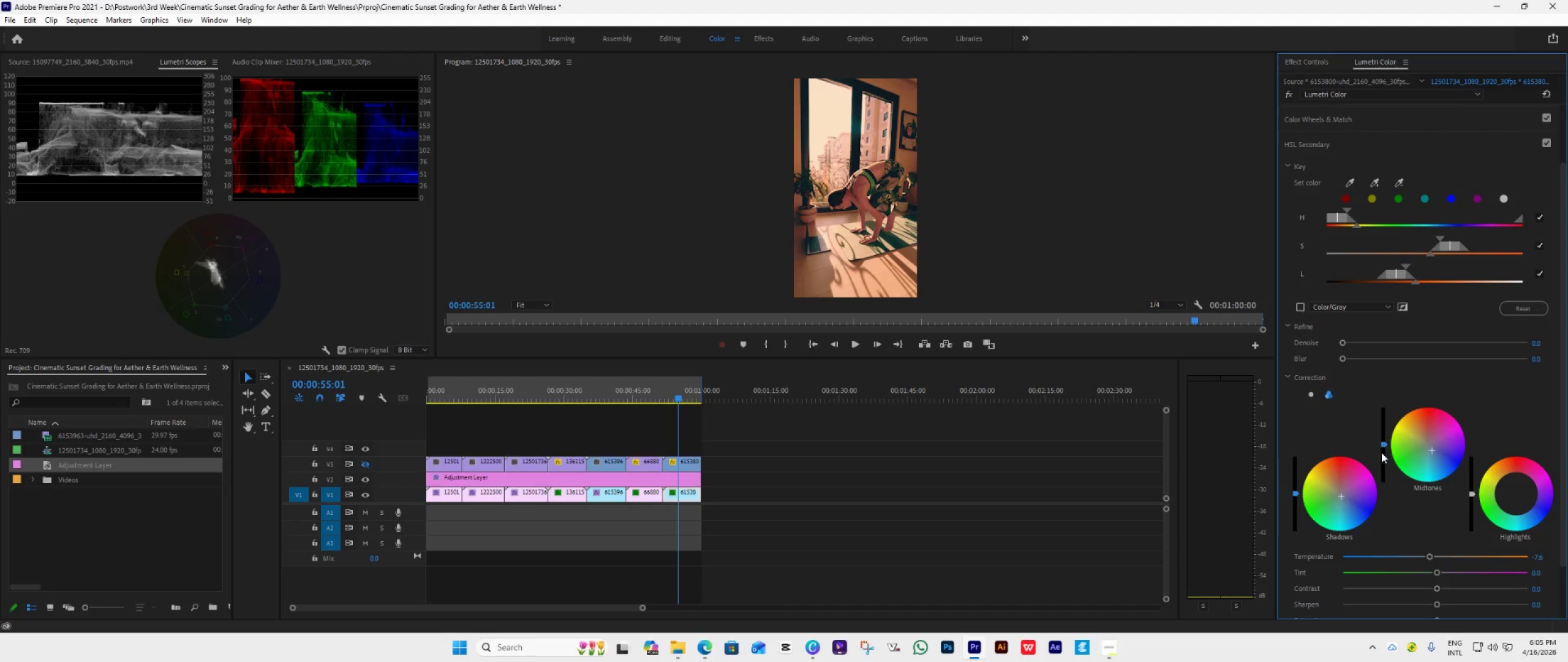 
double_click([1381, 452])
 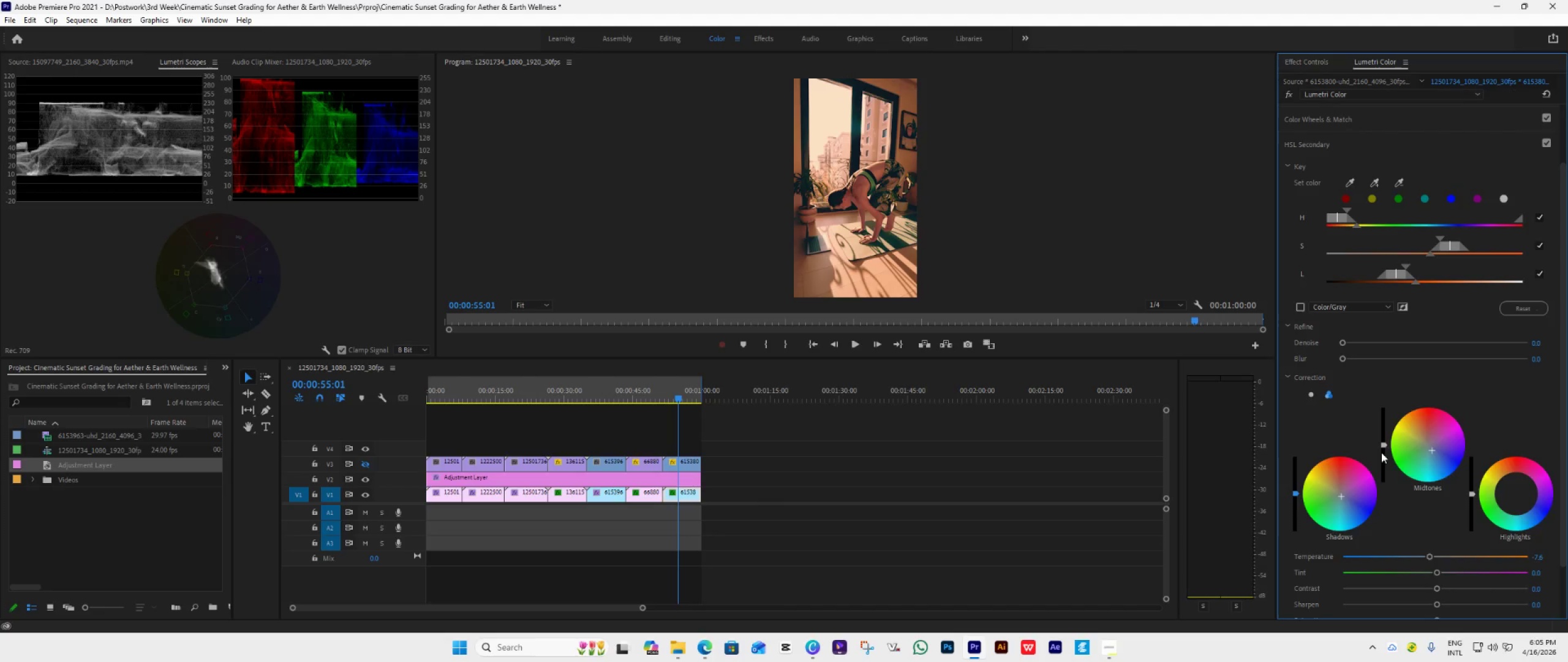 
triple_click([1381, 452])
 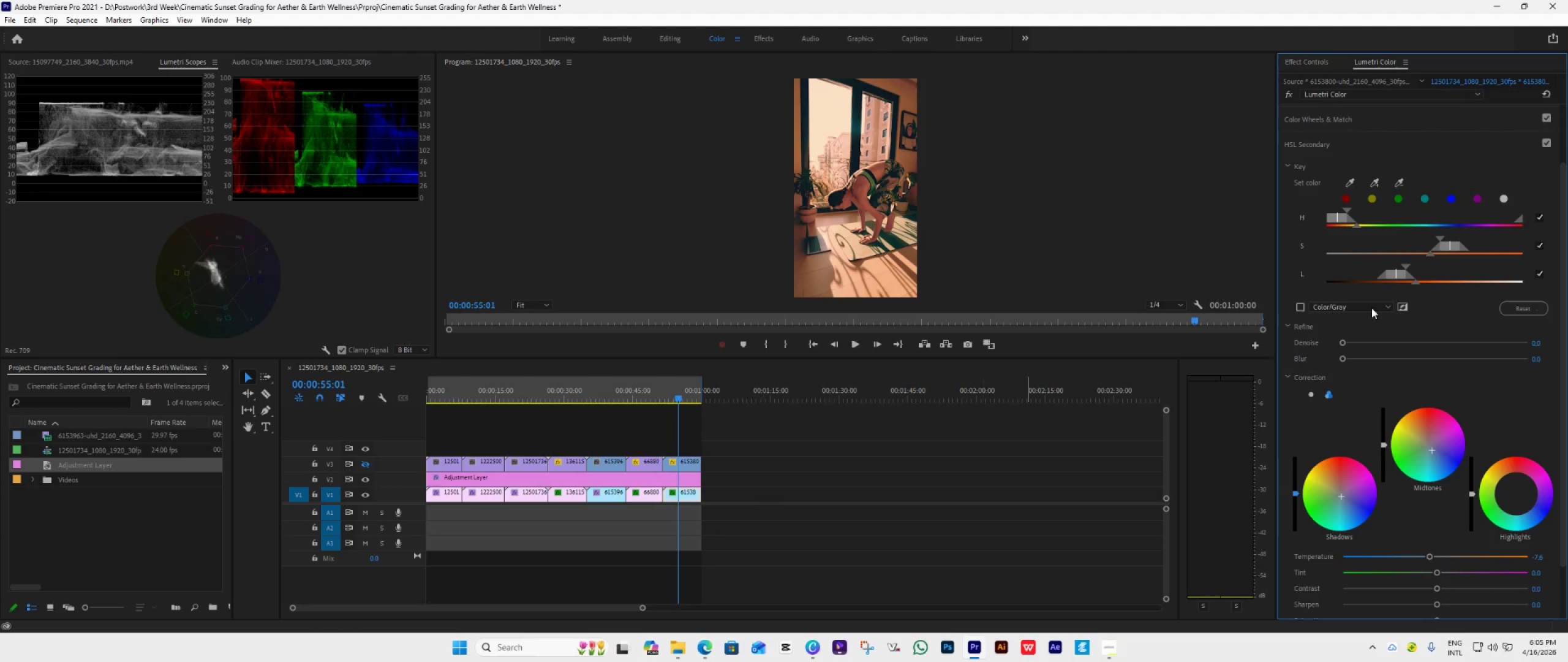 
left_click([1299, 308])
 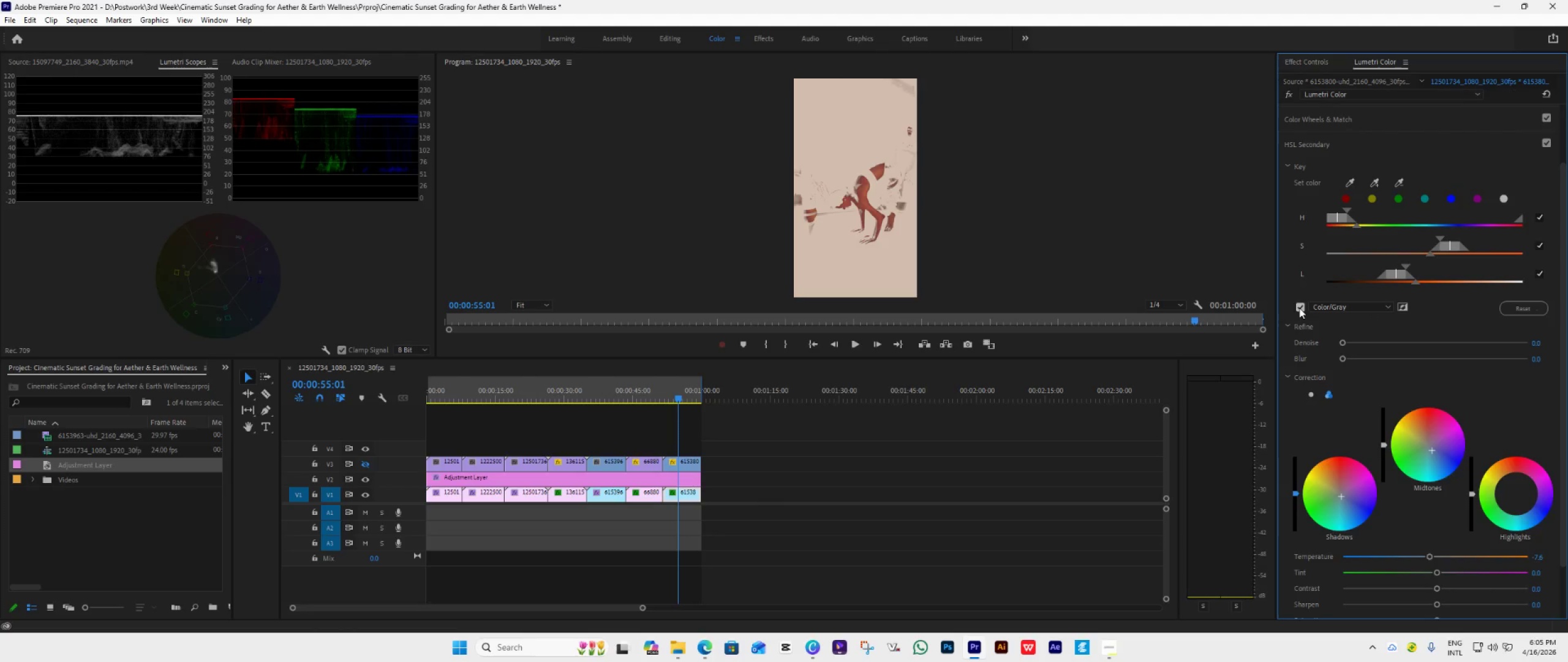 
left_click([1299, 308])
 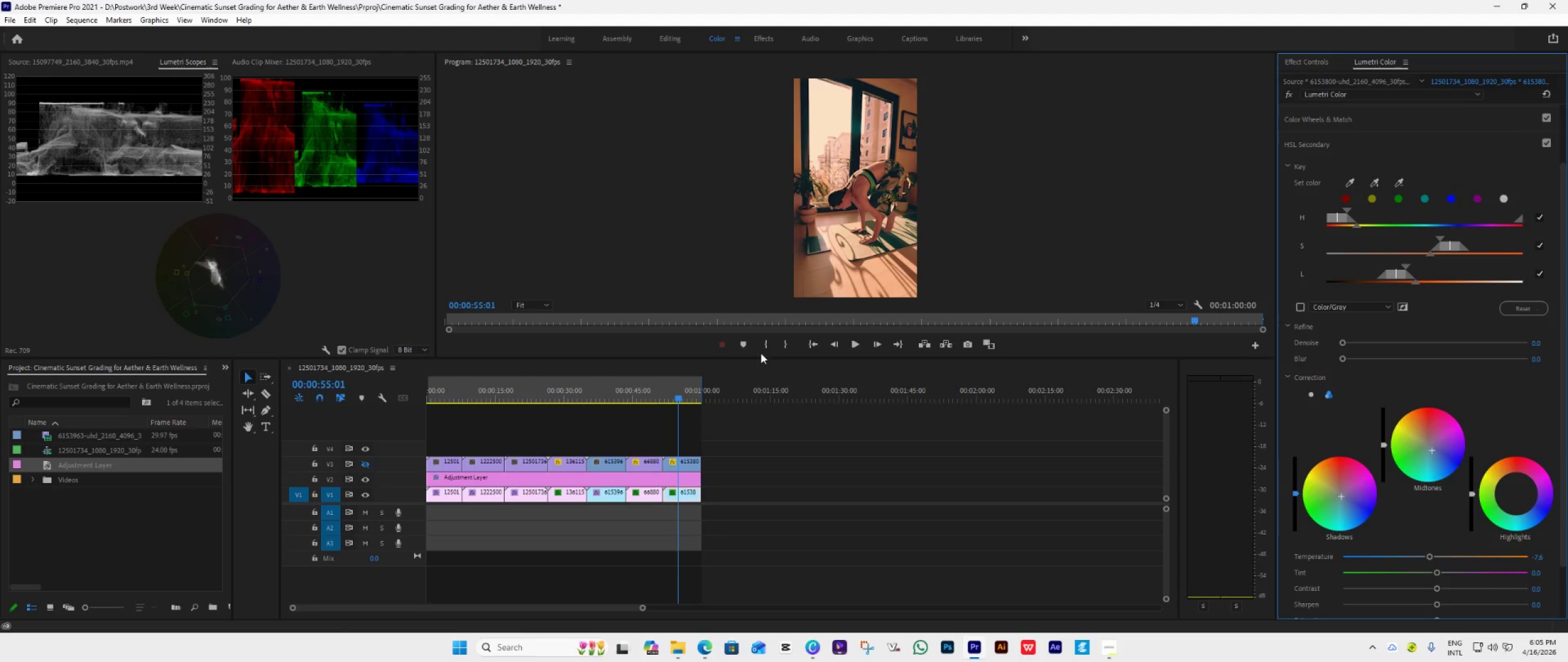 
left_click_drag(start_coordinate=[793, 358], to_coordinate=[781, 424])
 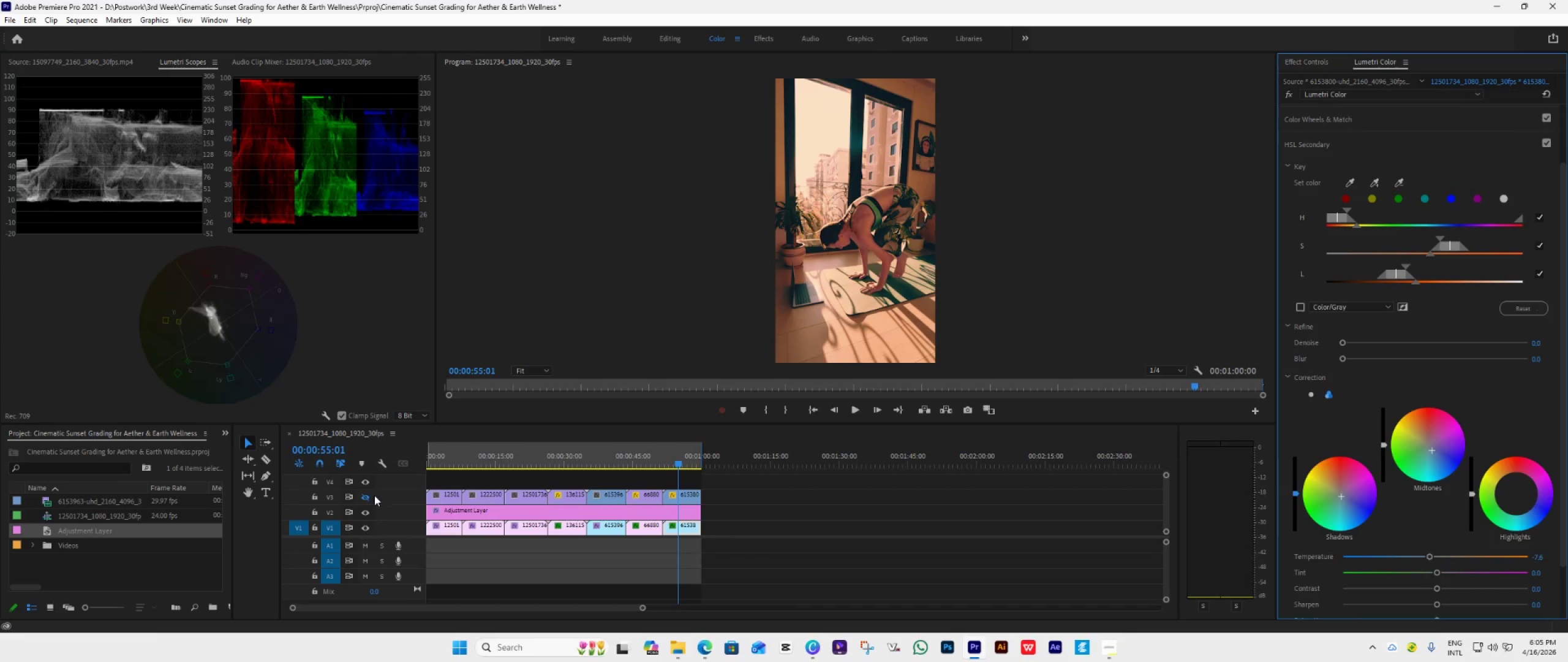 
left_click([367, 496])
 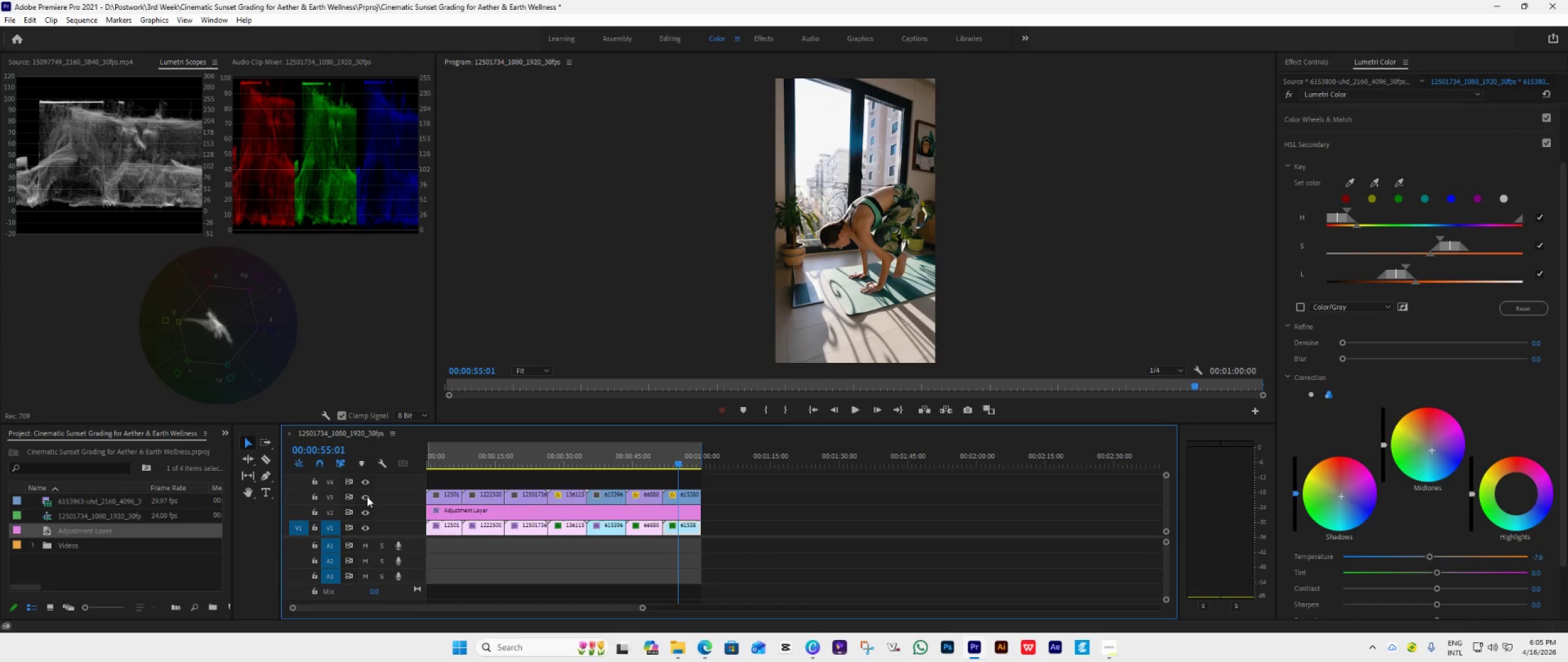 
left_click([367, 496])
 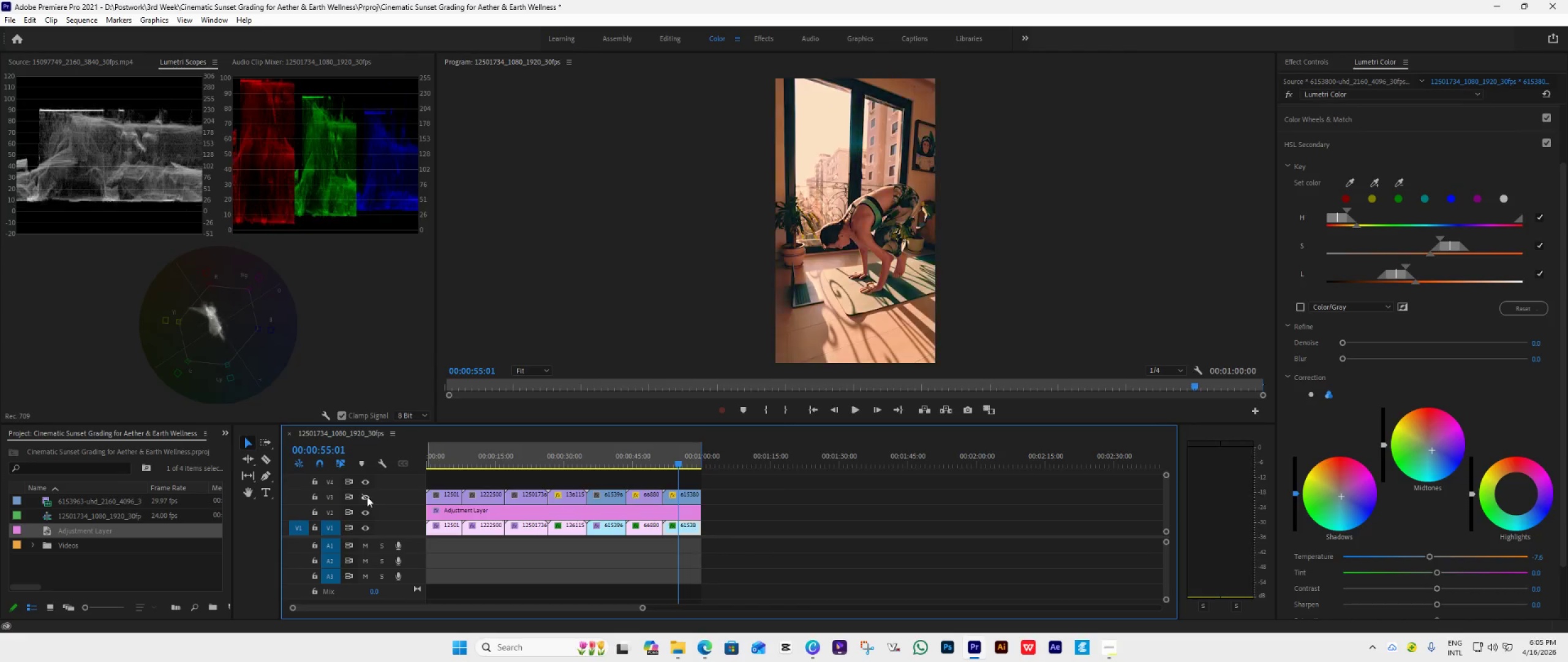 
left_click([367, 496])
 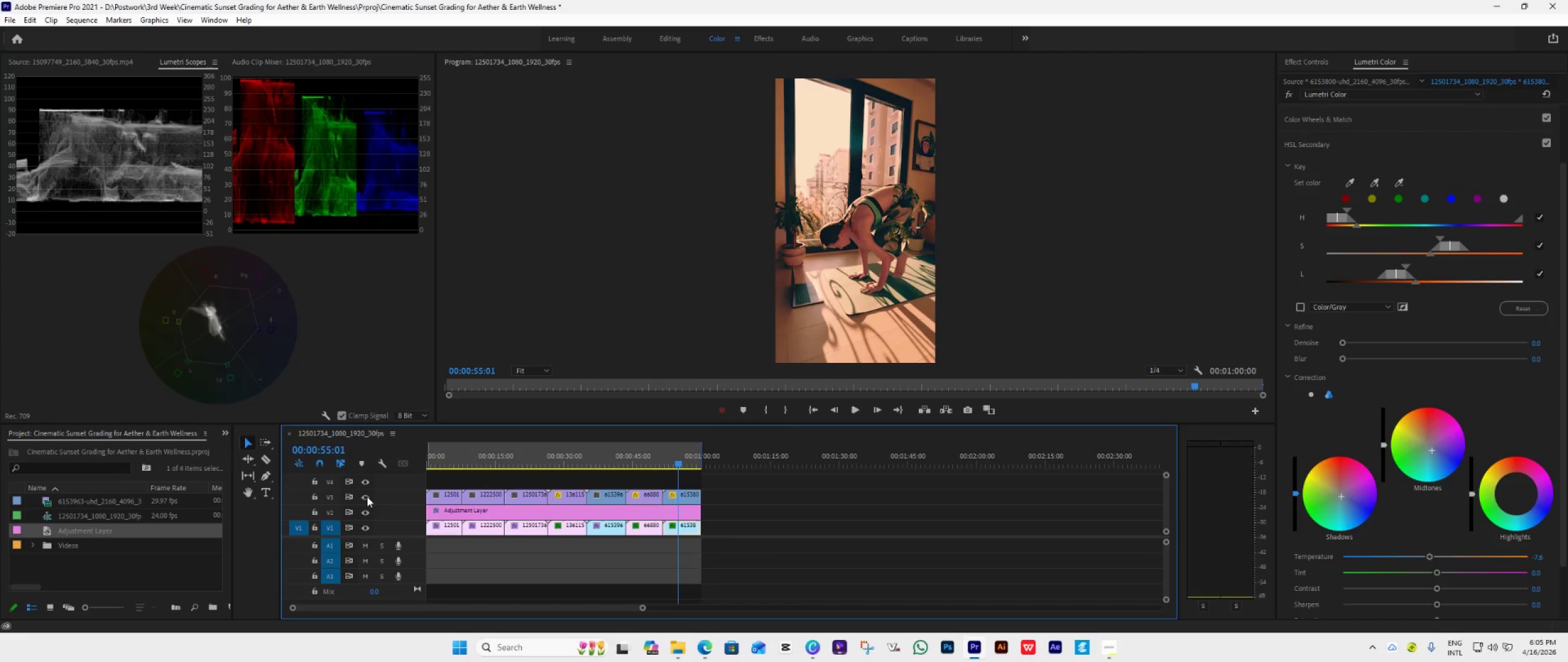 
left_click([367, 496])
 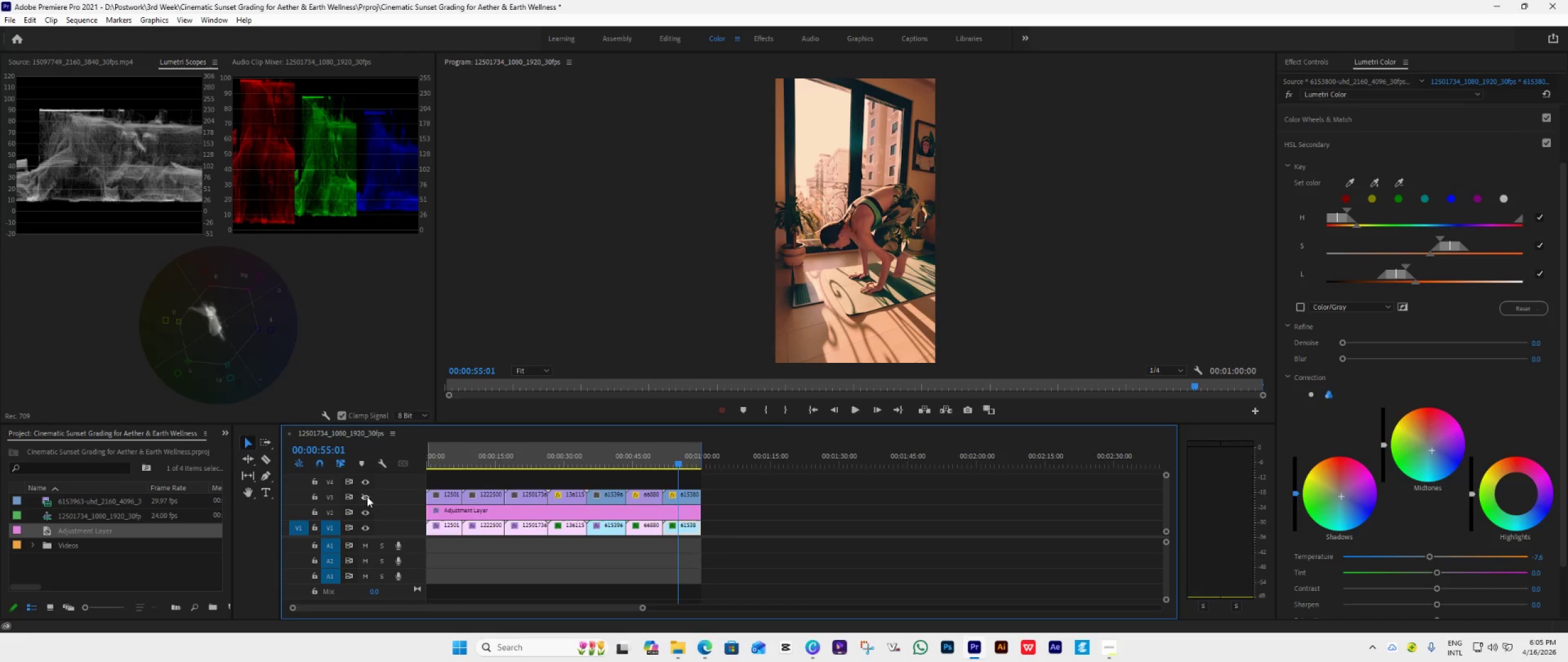 
left_click([367, 496])
 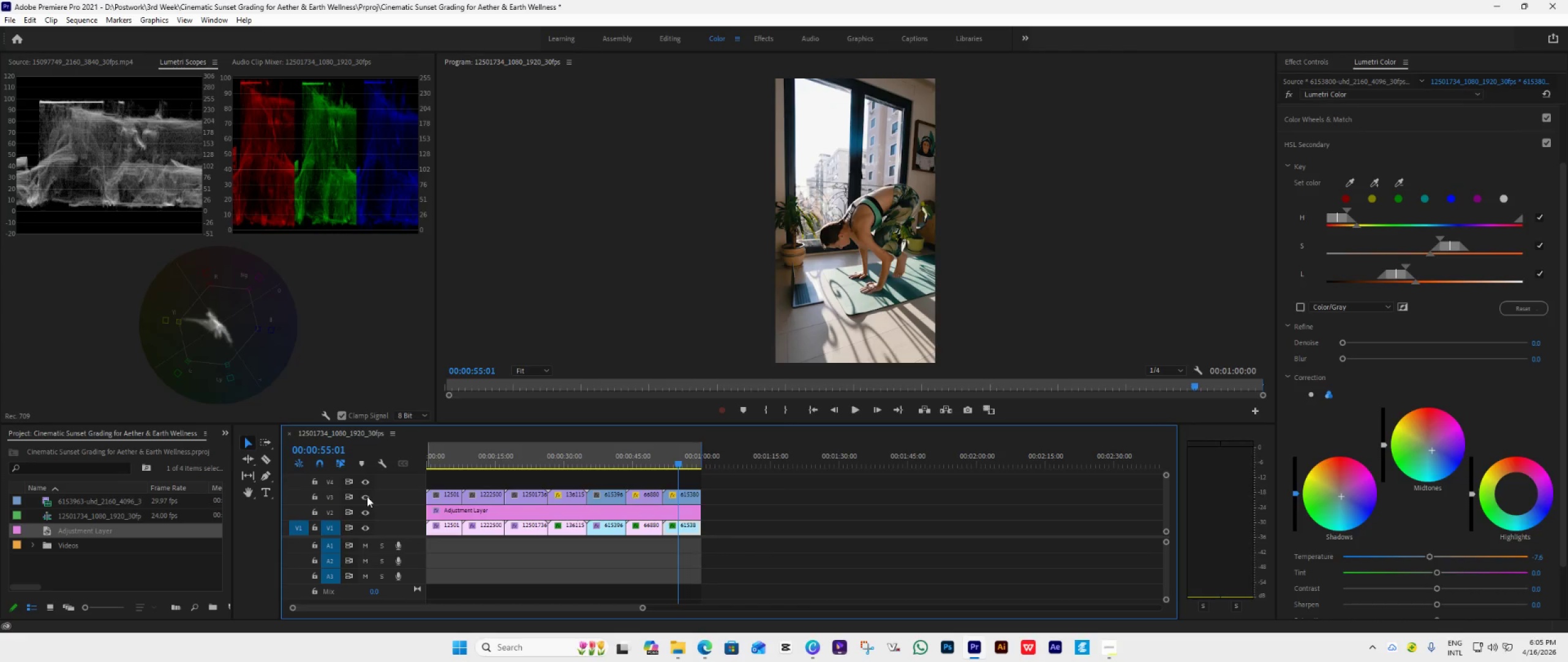 
left_click([367, 496])
 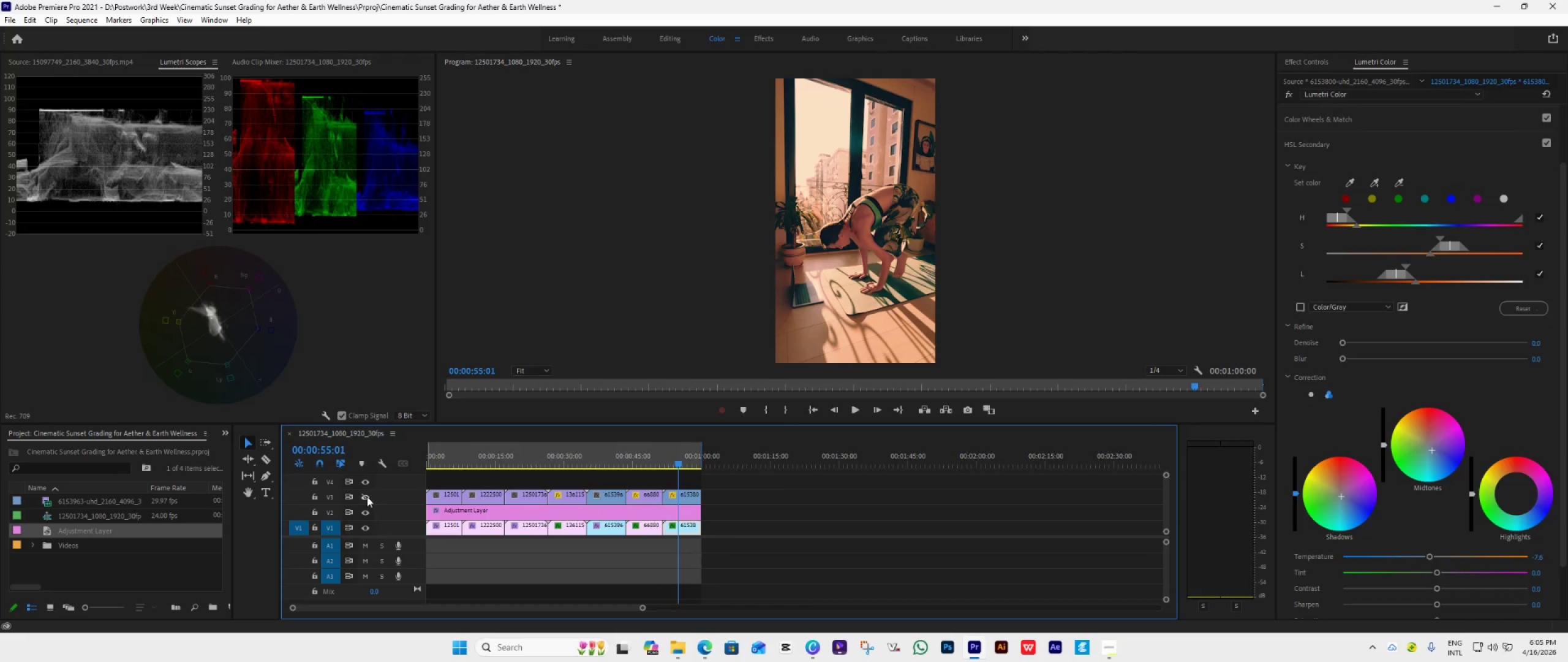 
left_click([367, 496])
 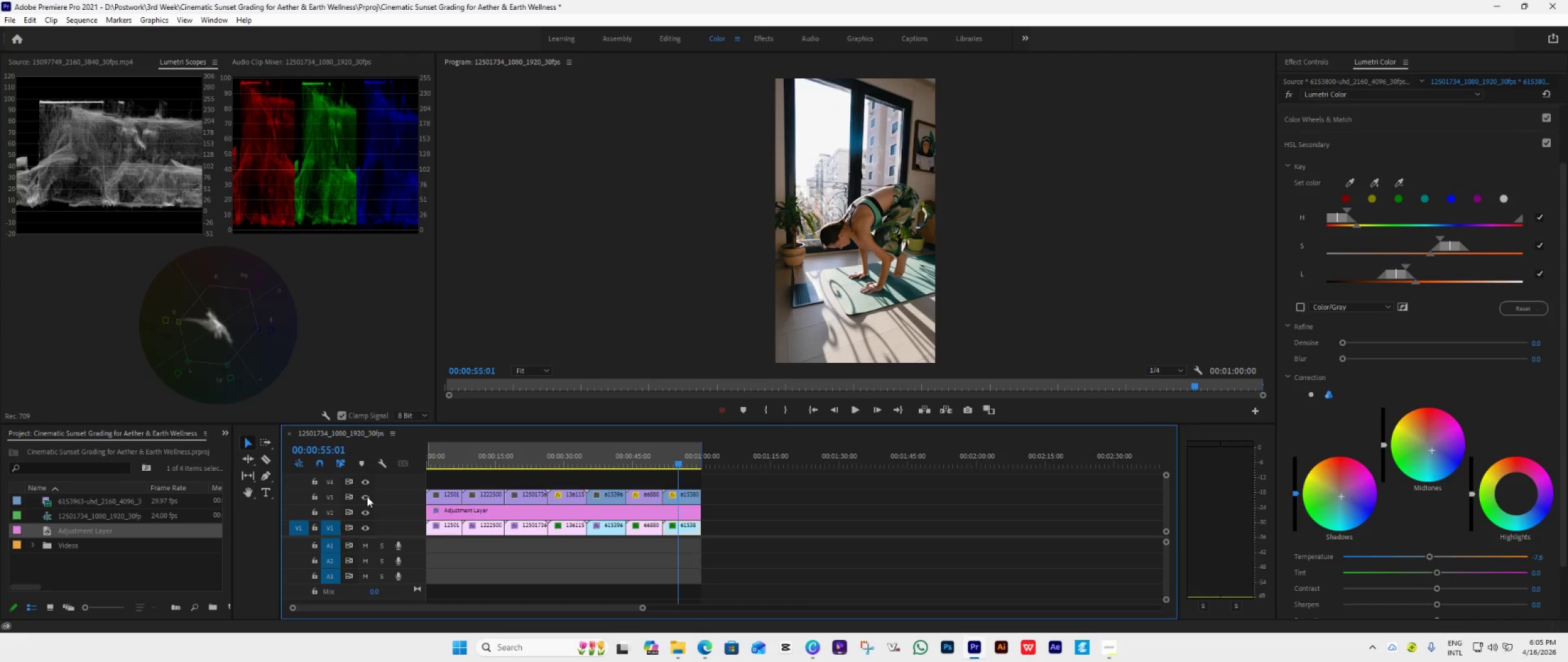 
left_click([367, 496])
 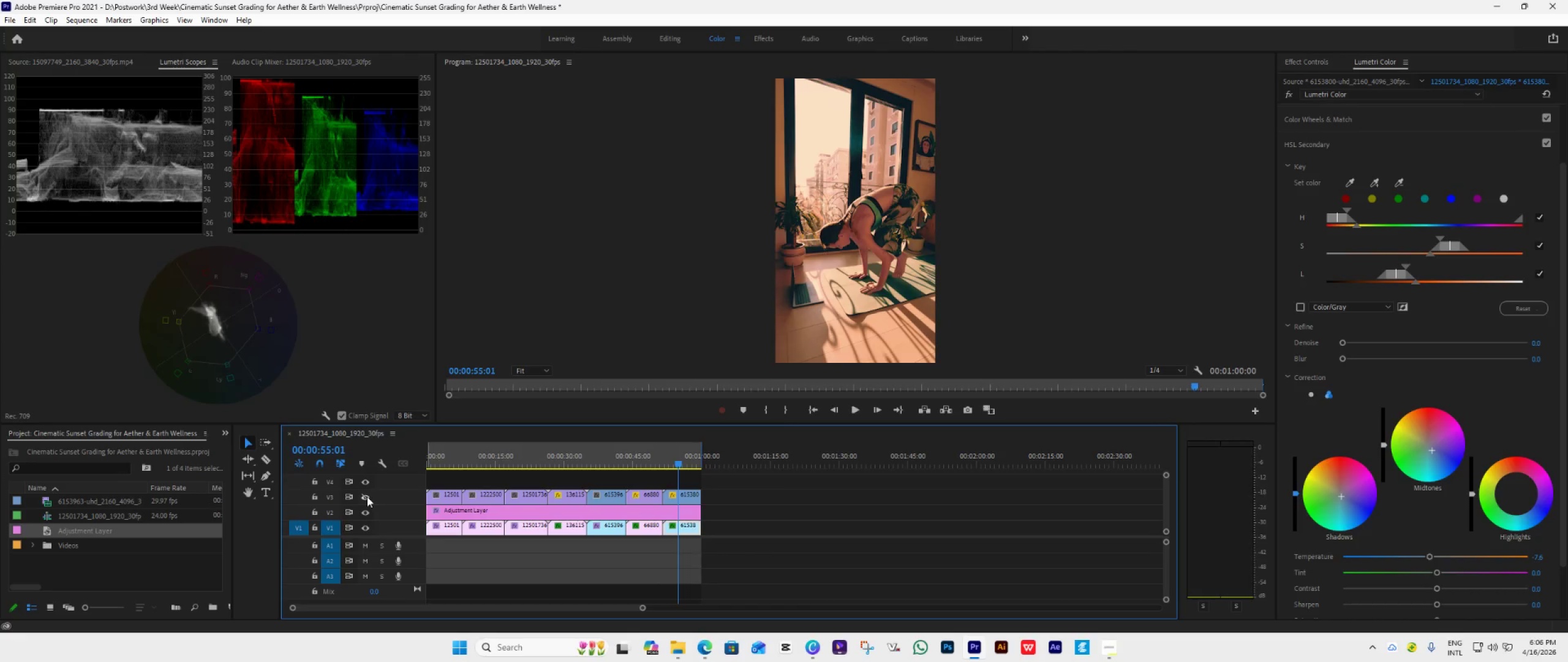 
left_click([367, 496])
 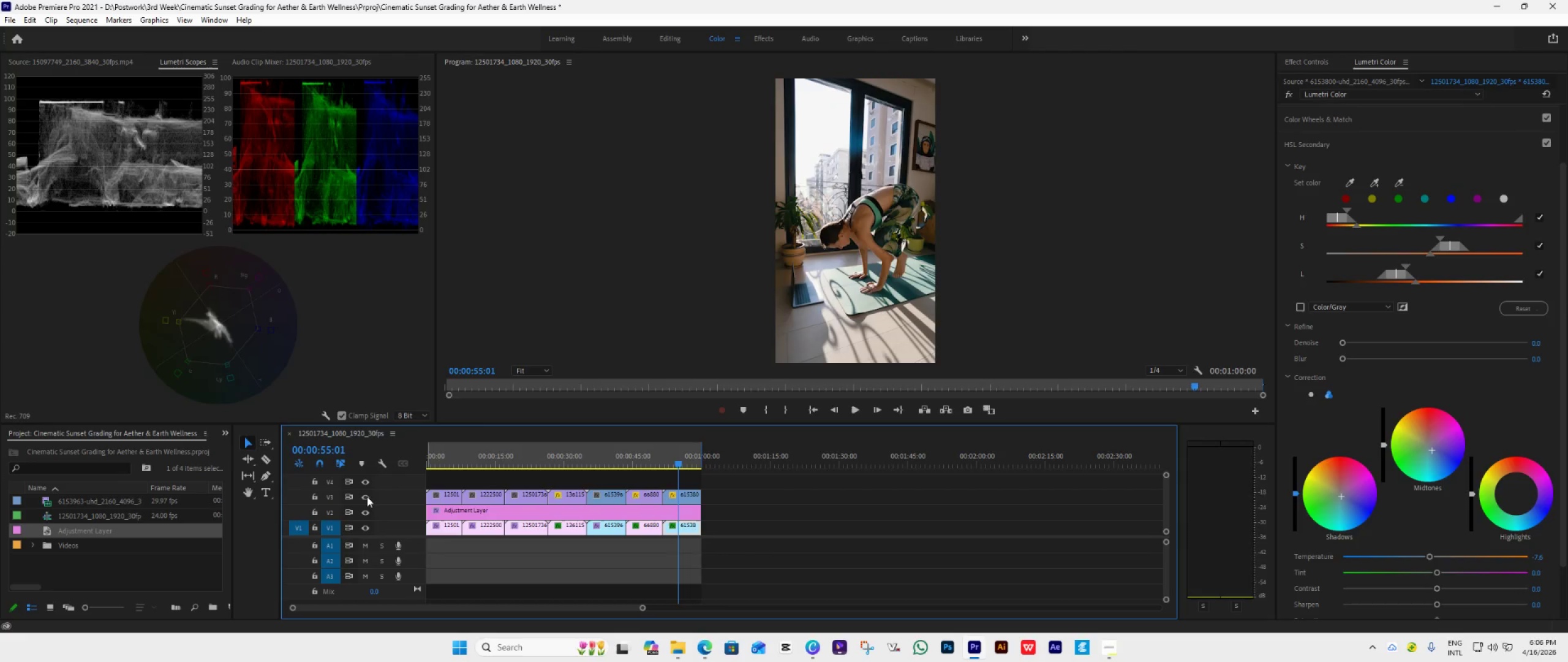 
left_click([367, 496])
 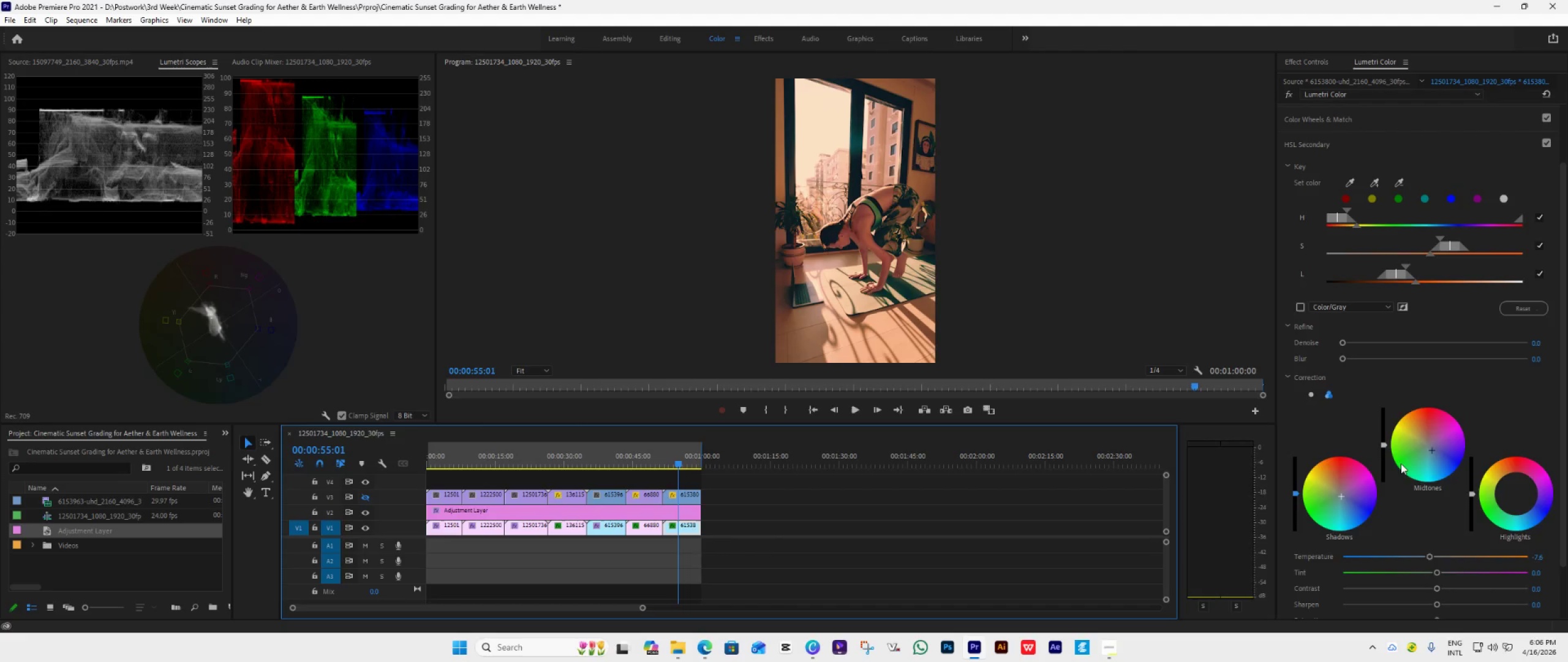 
left_click_drag(start_coordinate=[1342, 495], to_coordinate=[1381, 523])
 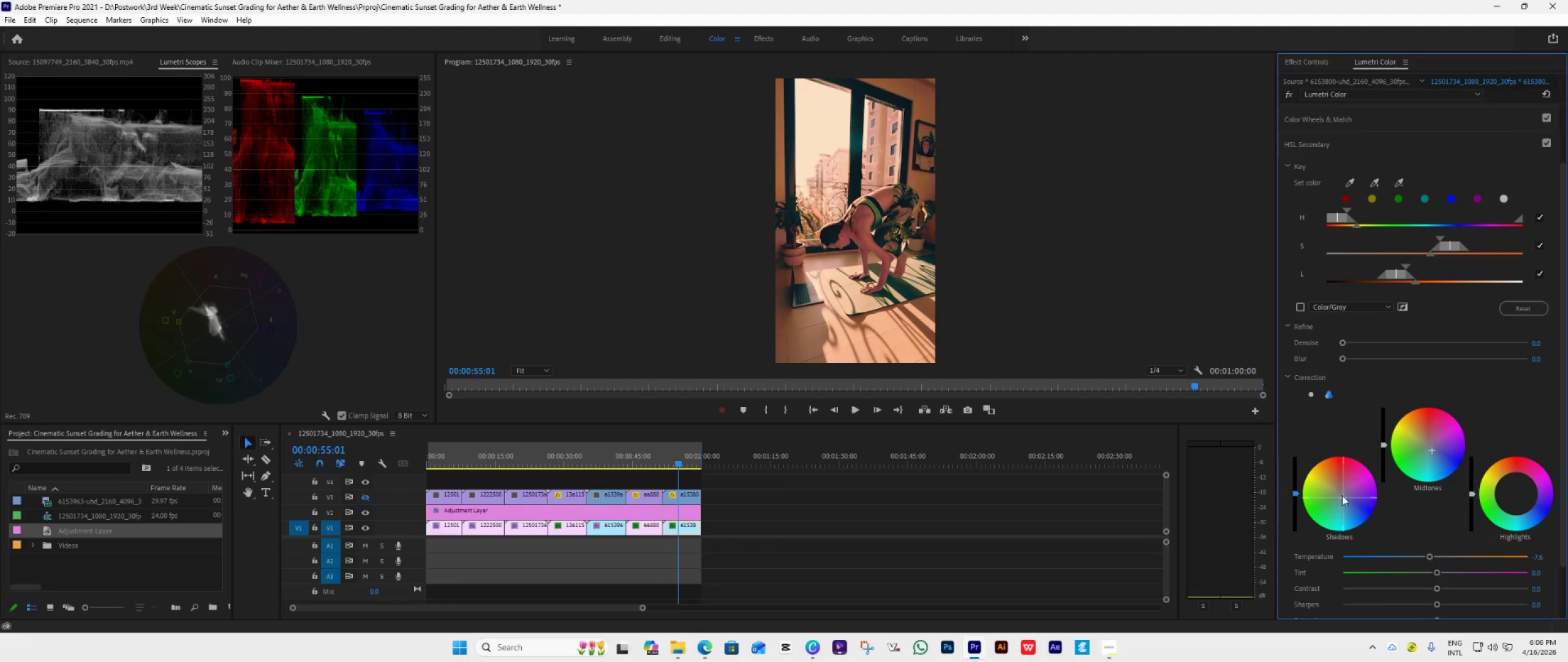 
double_click([1342, 495])
 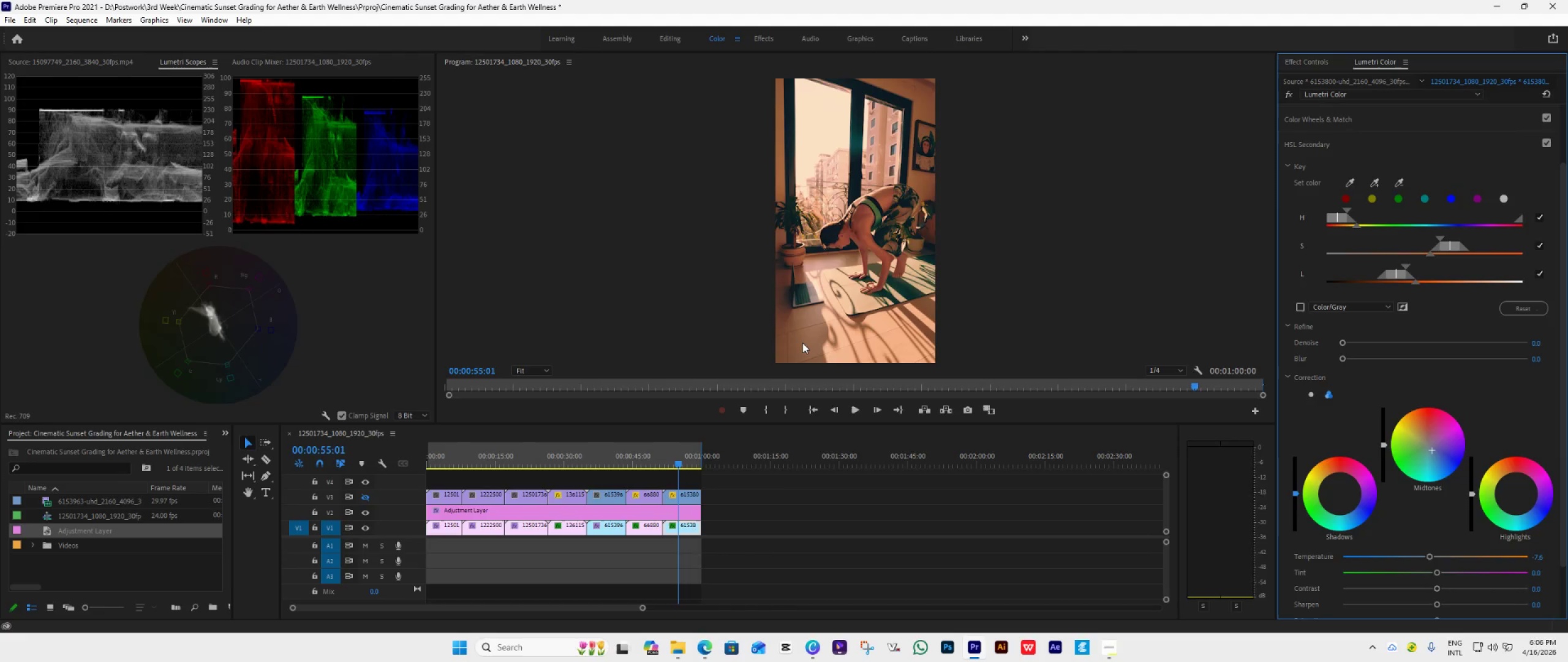 
wait(9.96)
 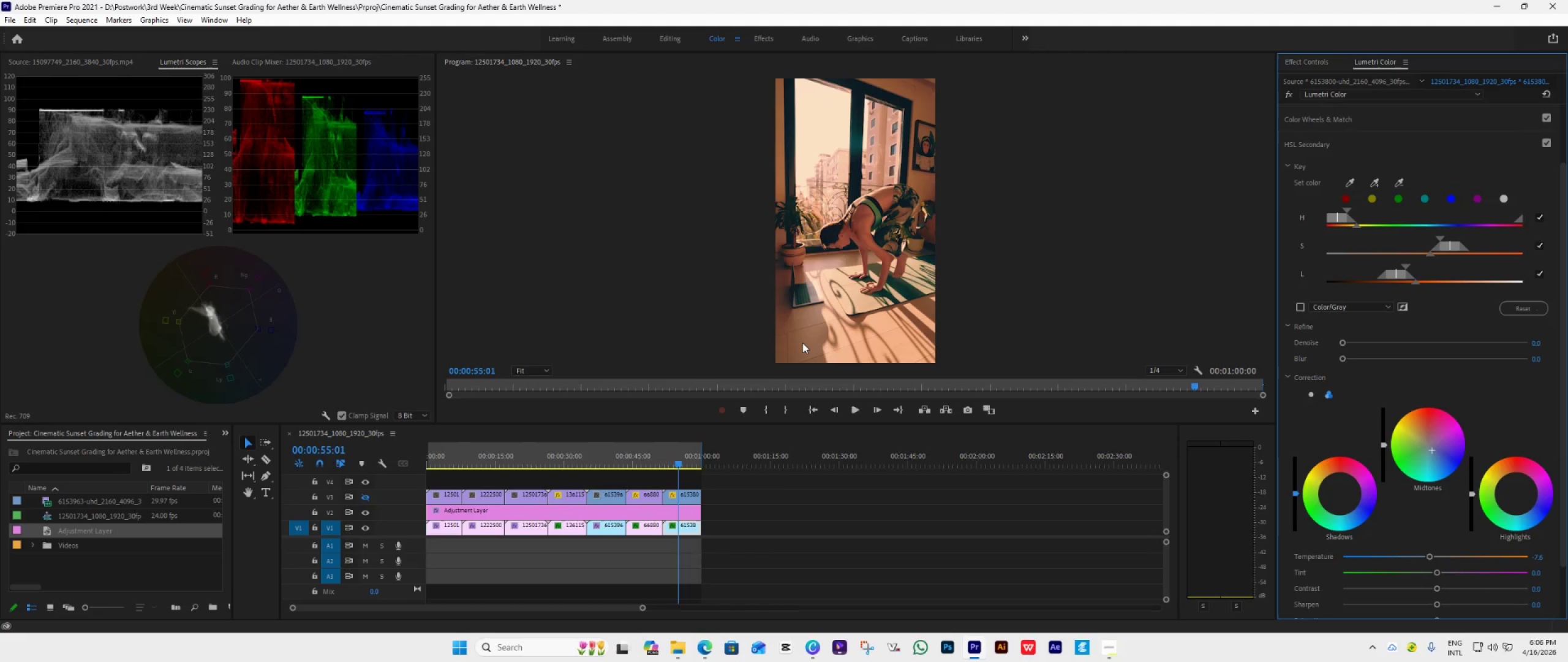 
left_click_drag(start_coordinate=[1431, 451], to_coordinate=[1348, 290])
 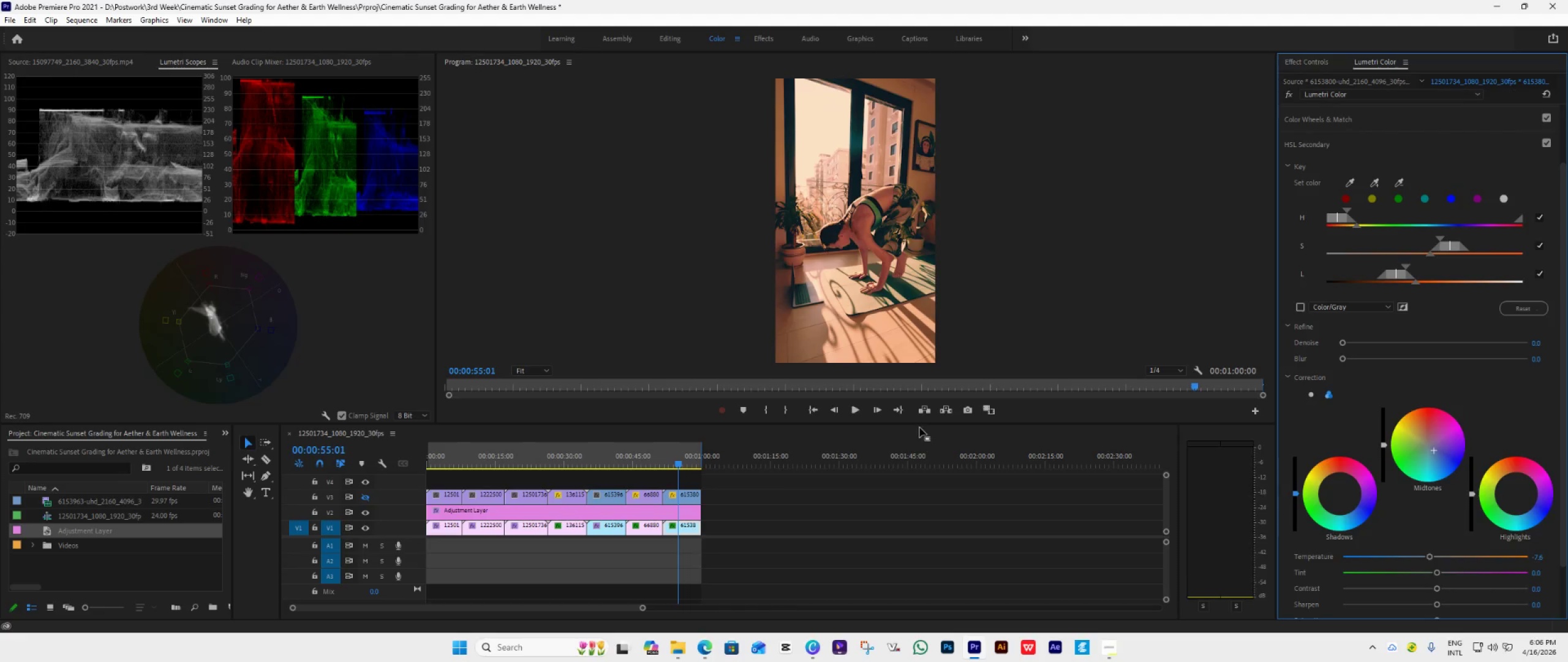 
left_click_drag(start_coordinate=[916, 422], to_coordinate=[876, 568])
 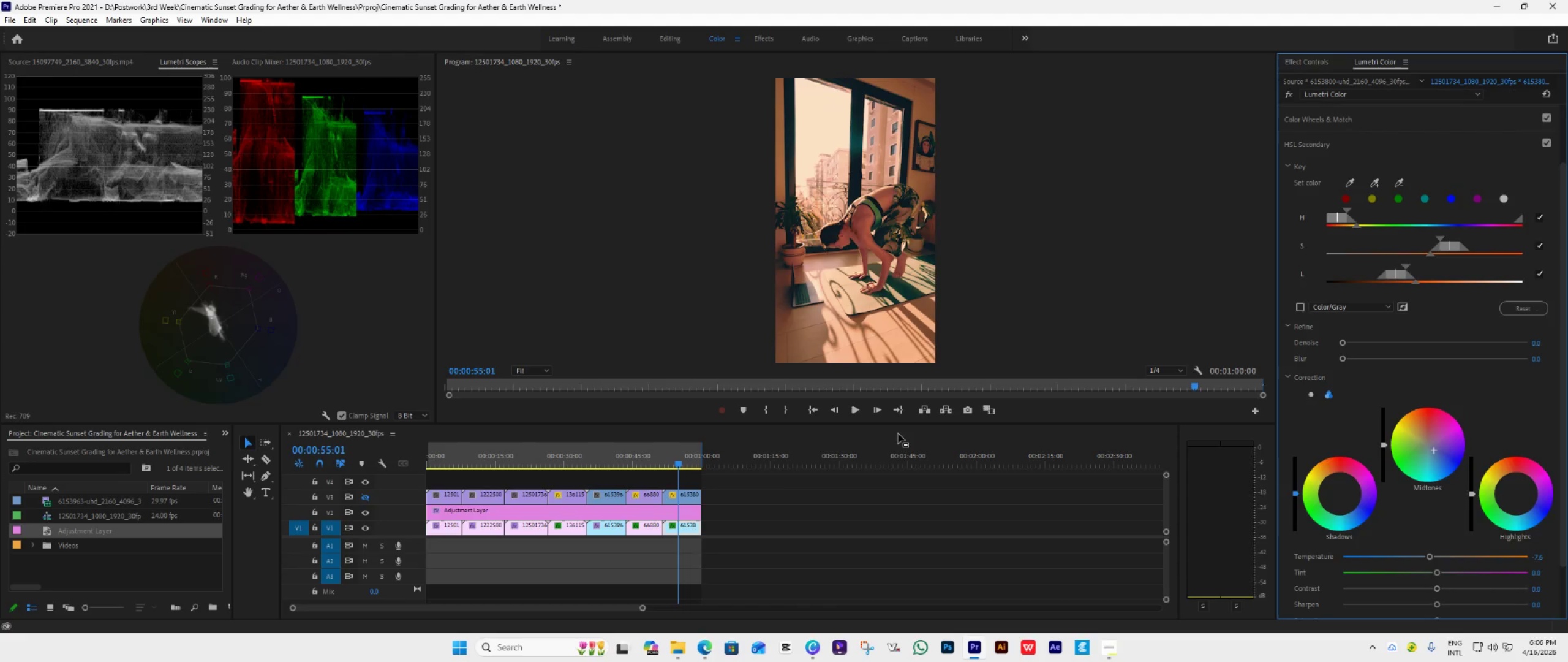 
left_click_drag(start_coordinate=[898, 424], to_coordinate=[882, 590])
 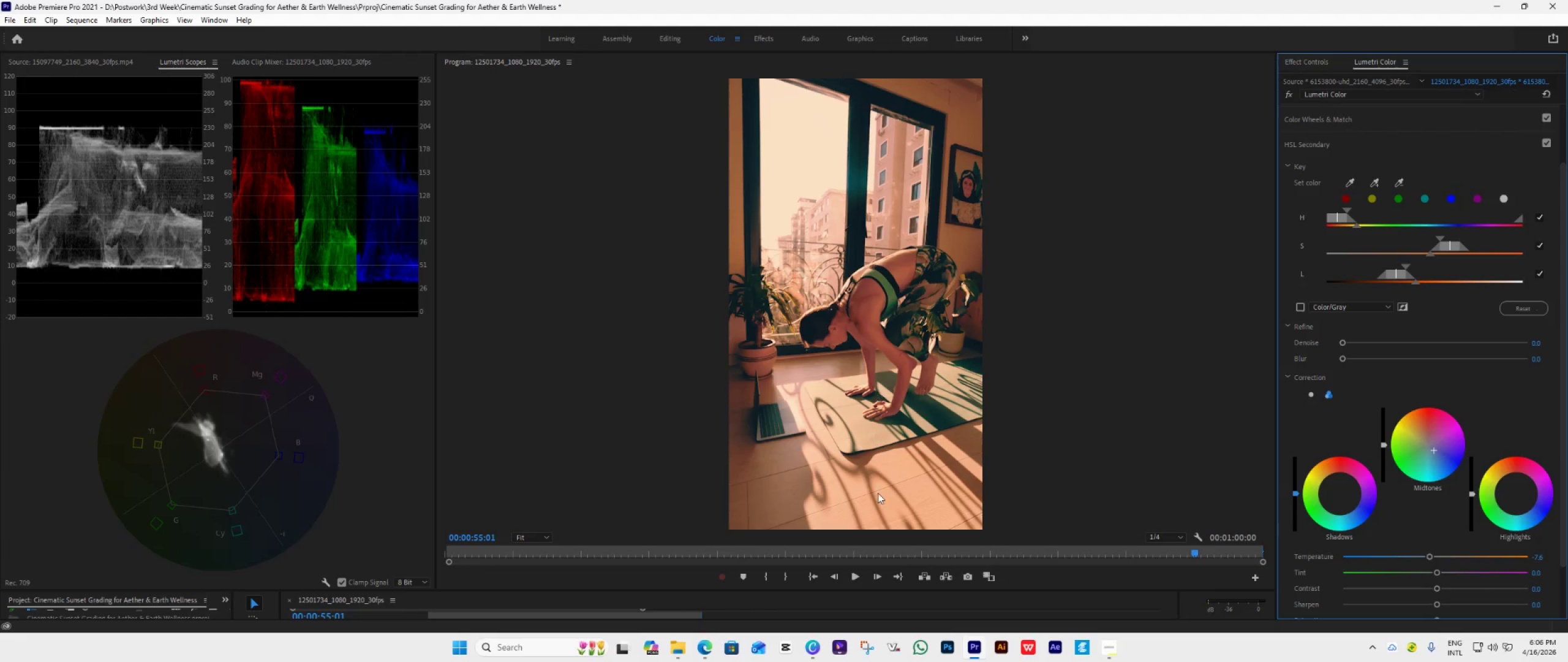 
left_click_drag(start_coordinate=[914, 590], to_coordinate=[927, 413])
 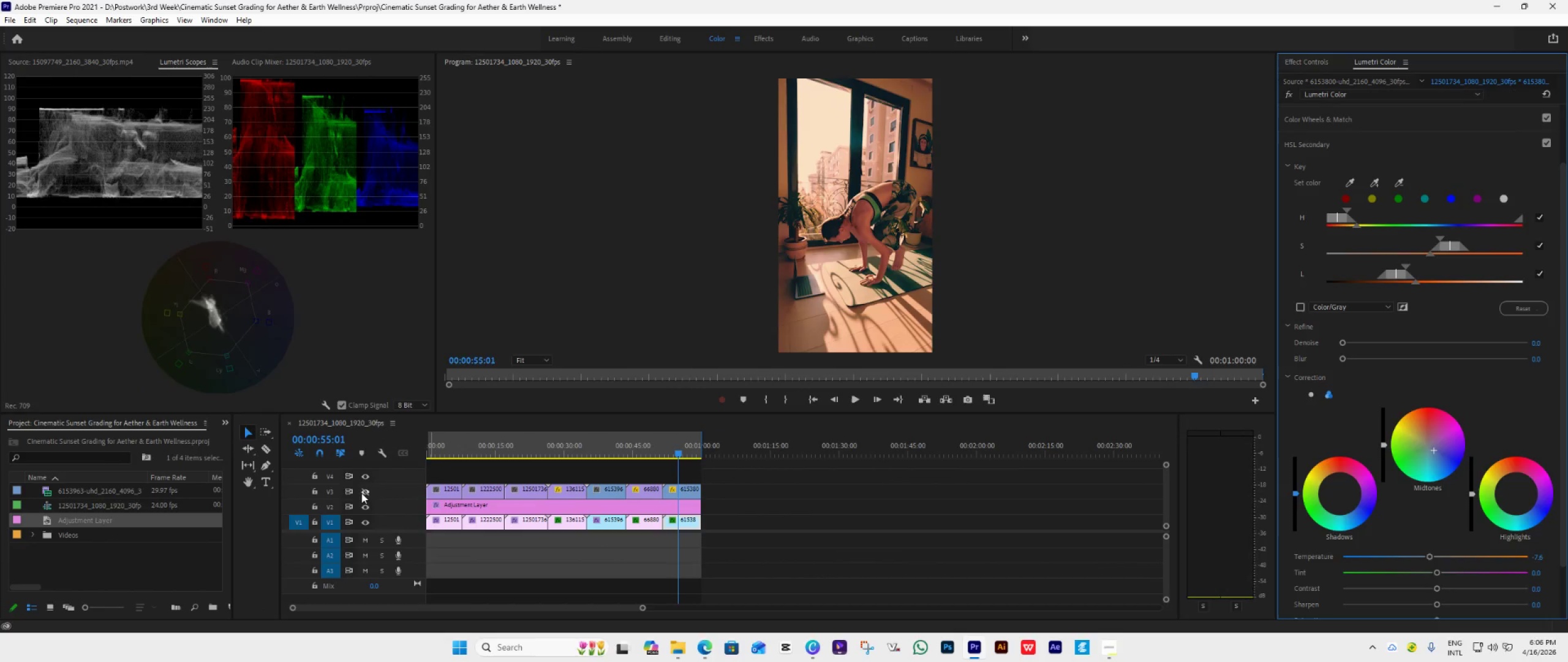 
left_click([363, 492])
 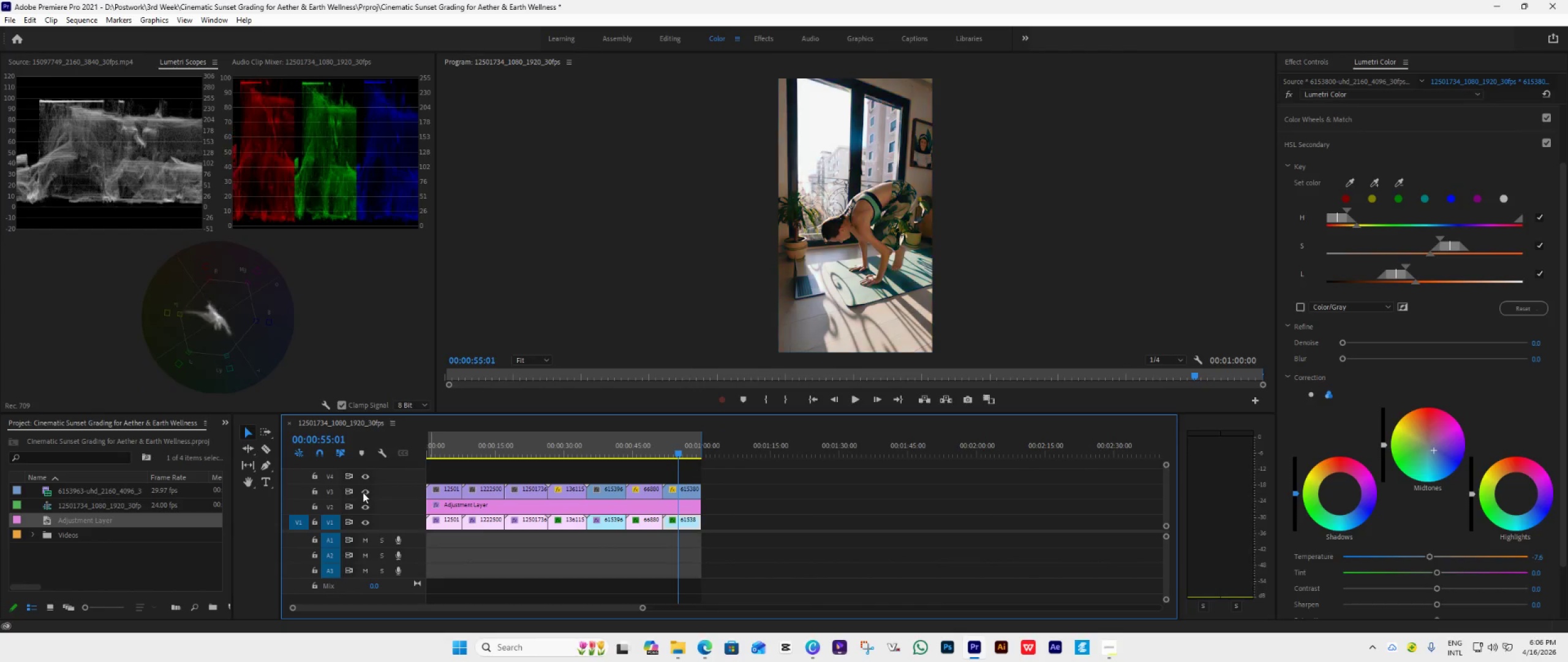 
left_click([363, 492])
 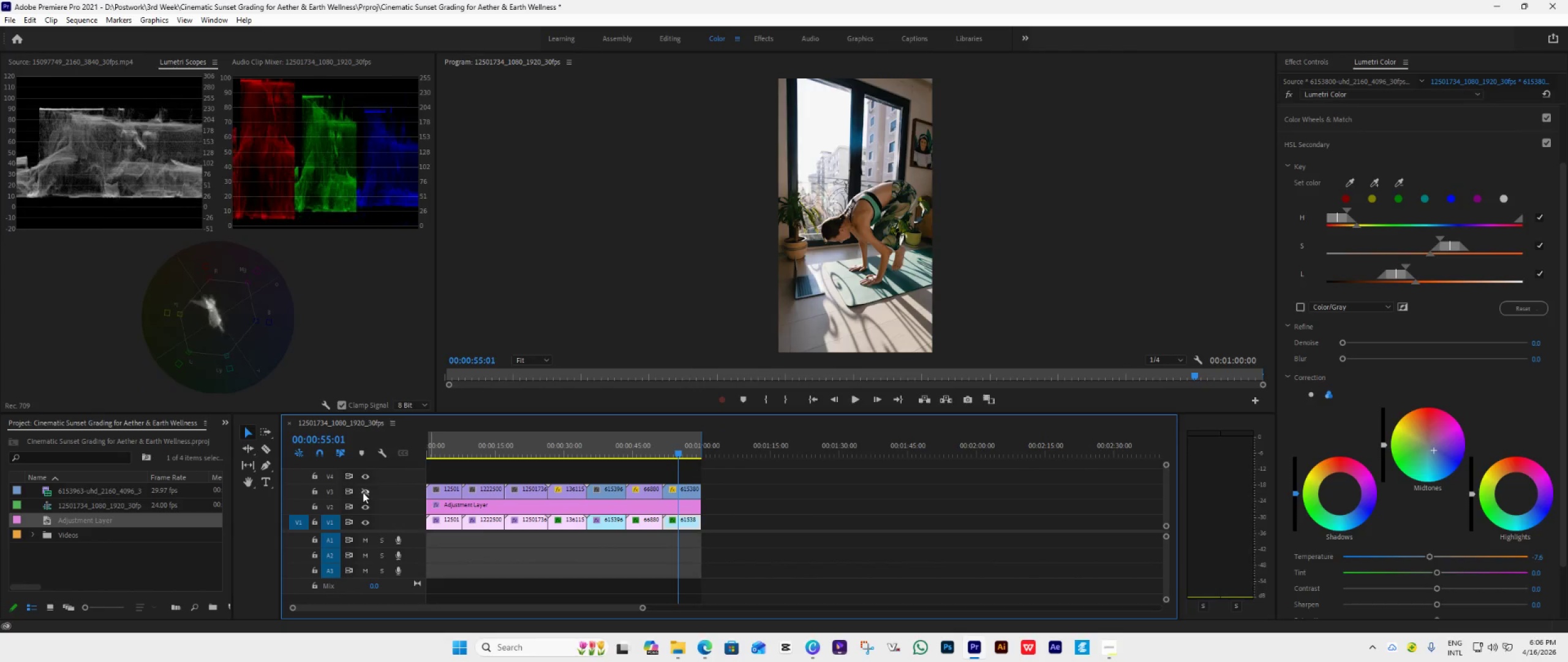 
left_click([363, 492])
 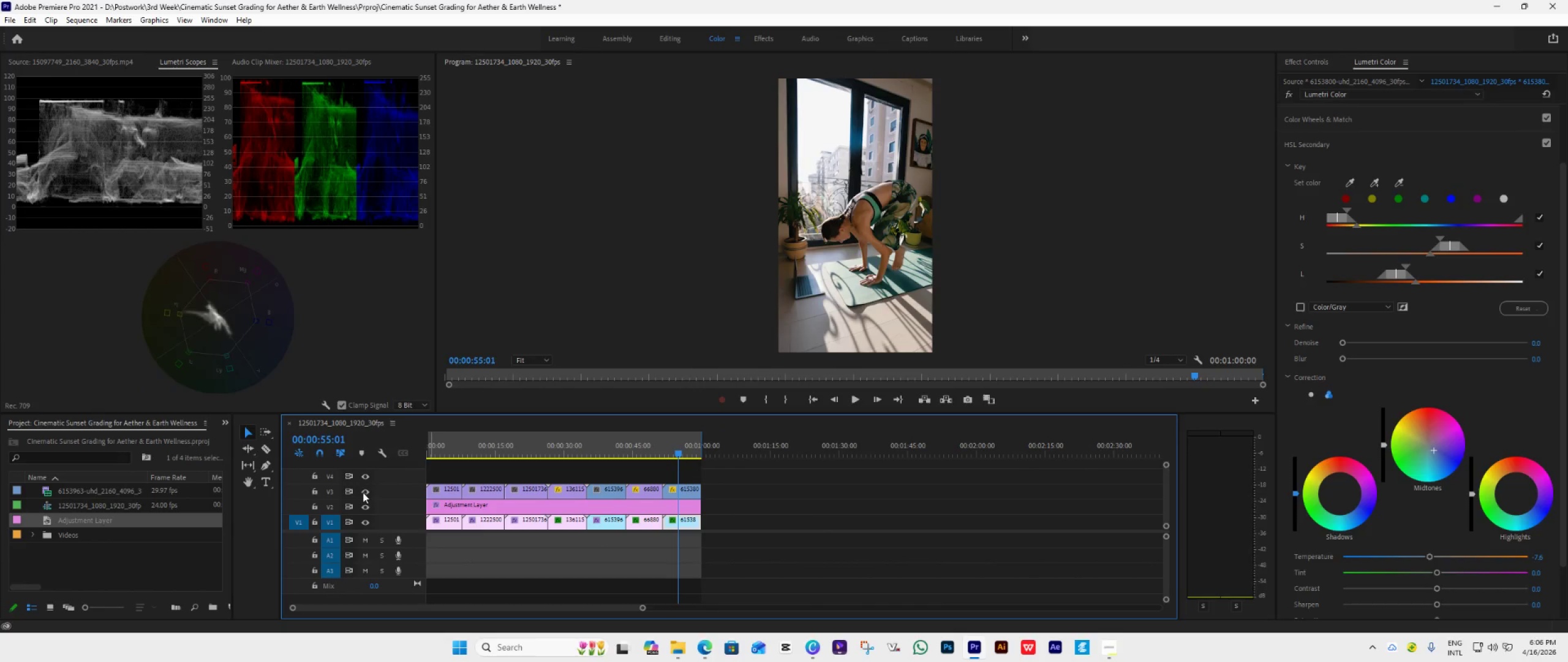 
left_click([363, 492])
 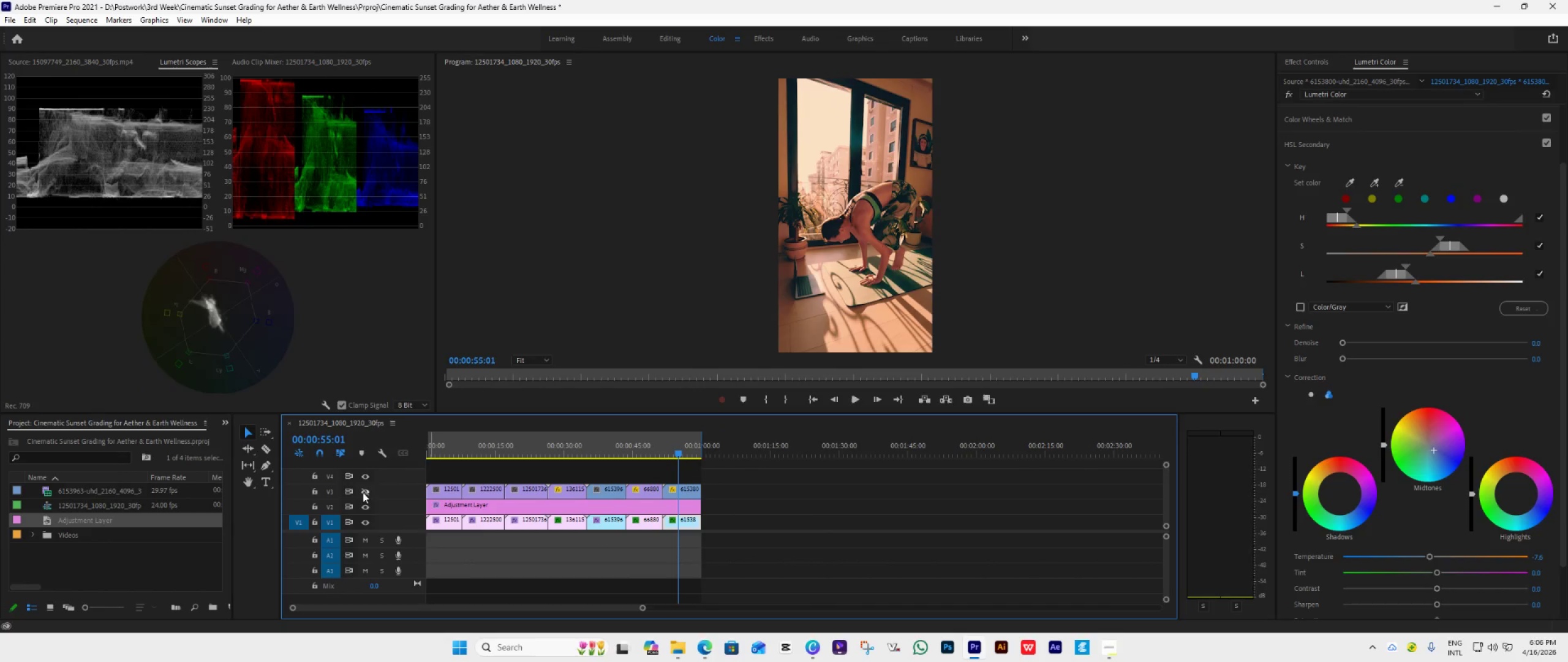 
left_click([363, 492])
 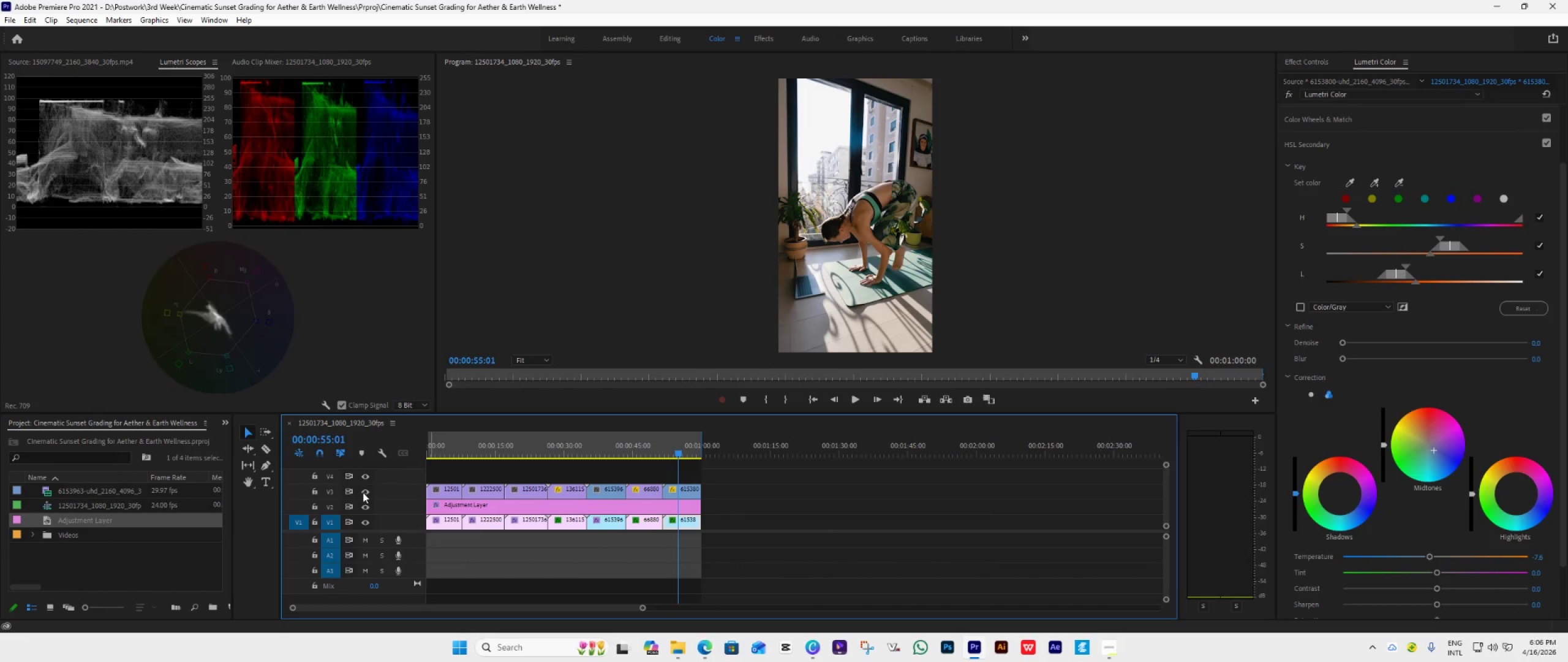 
left_click([363, 492])
 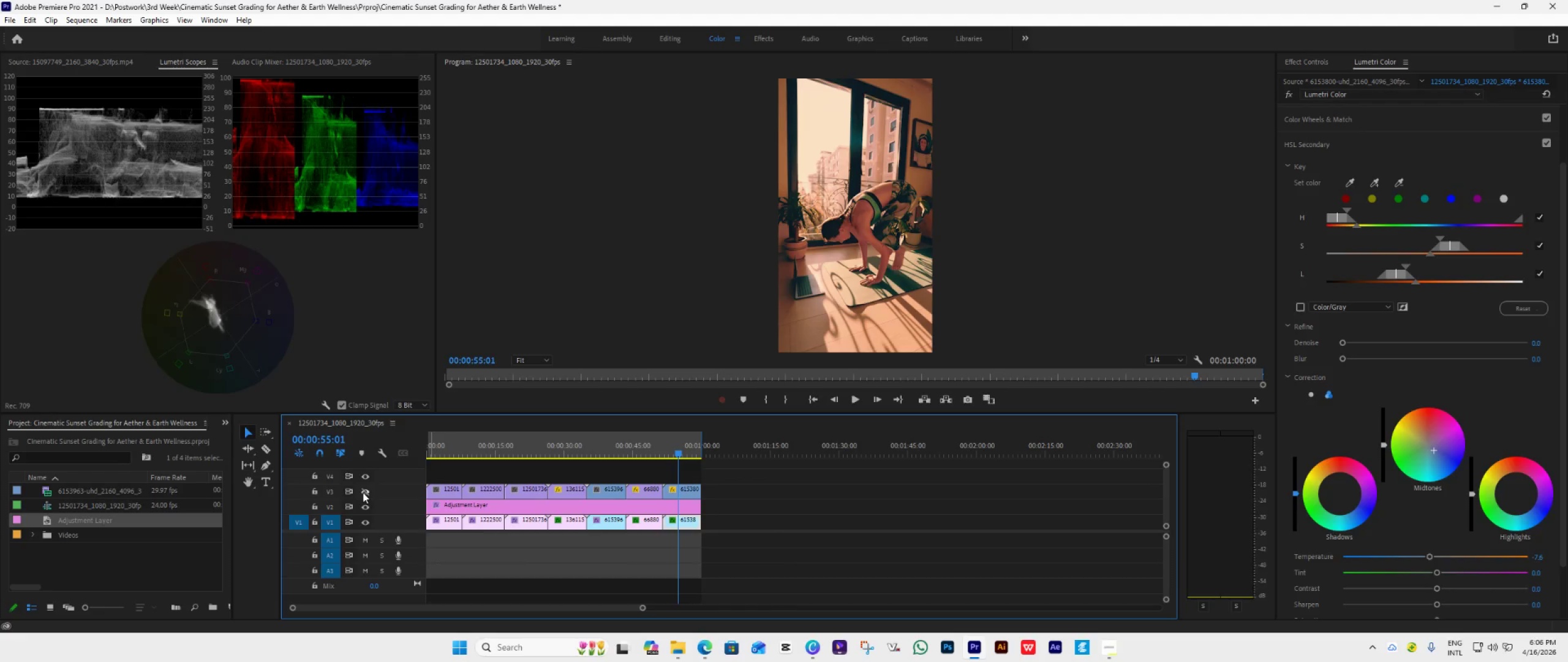 
wait(12.75)
 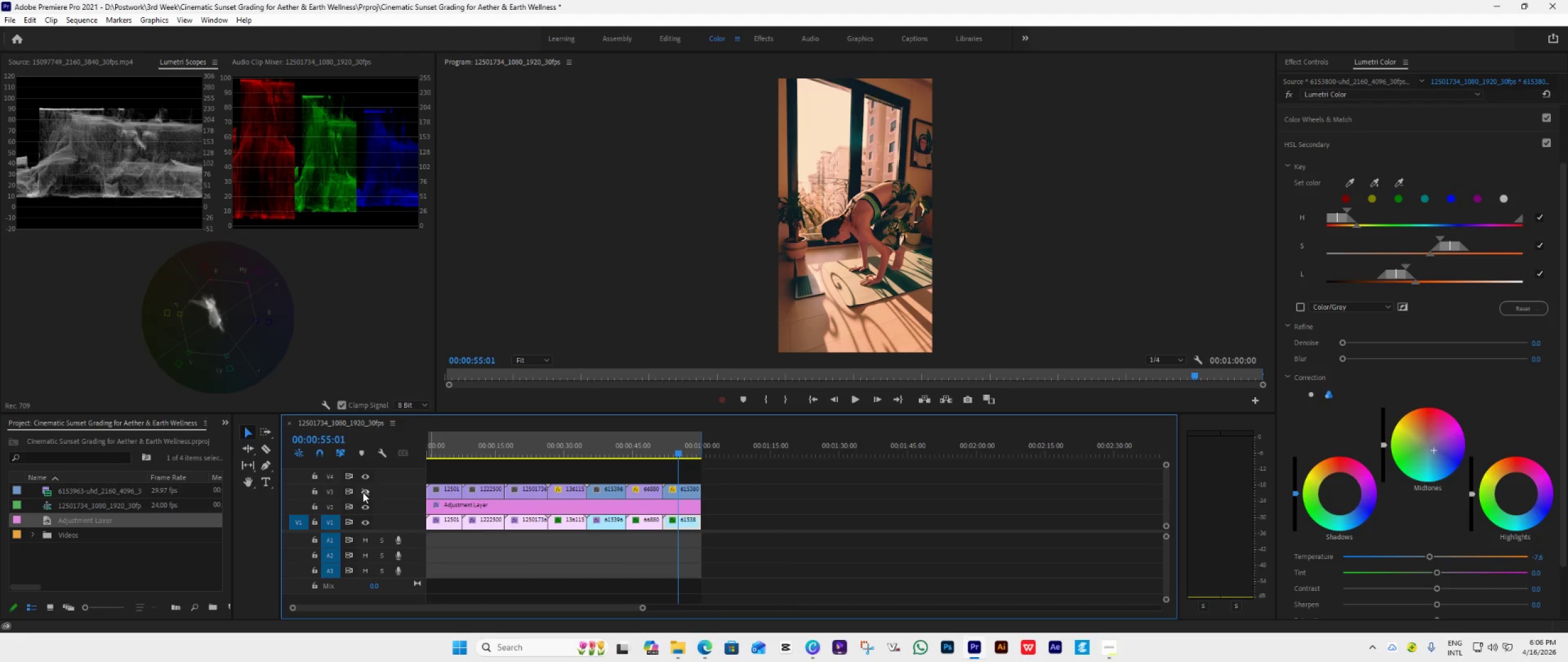 
left_click([363, 492])
 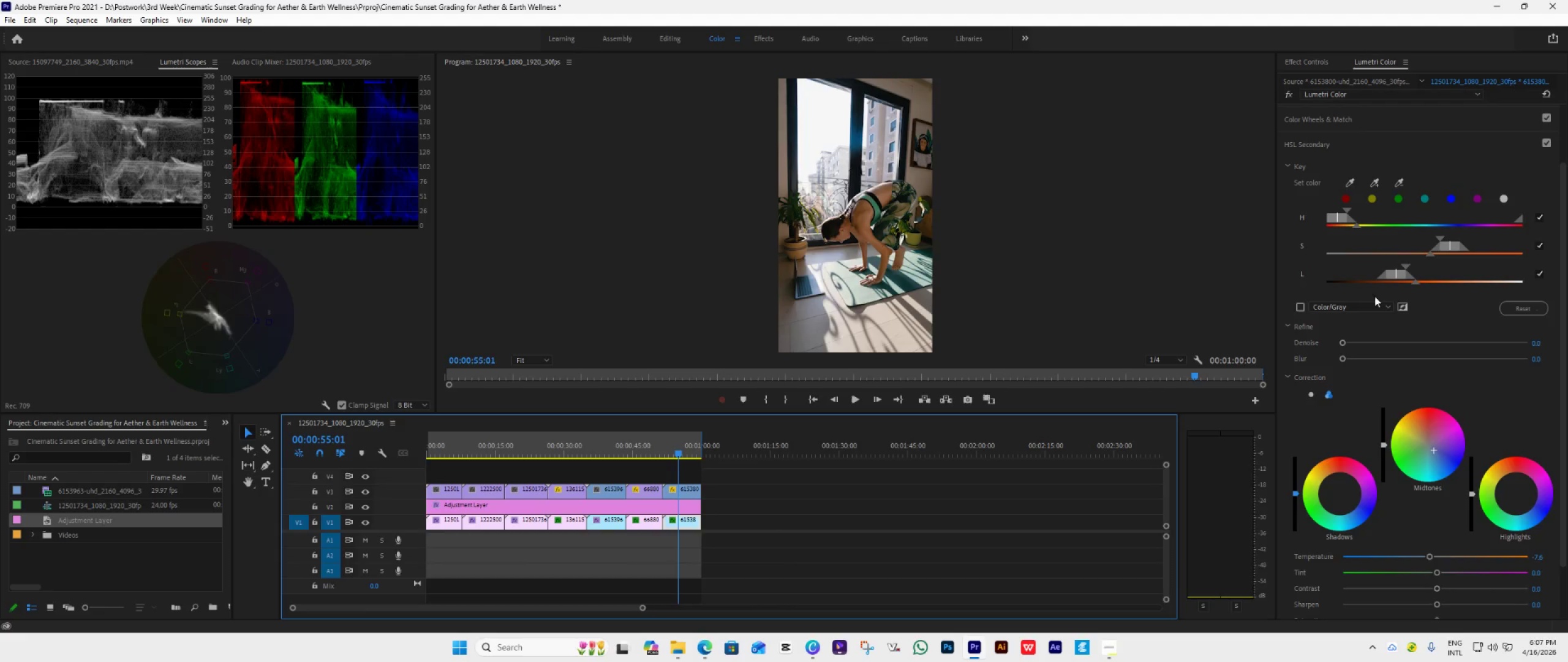 
wait(5.28)
 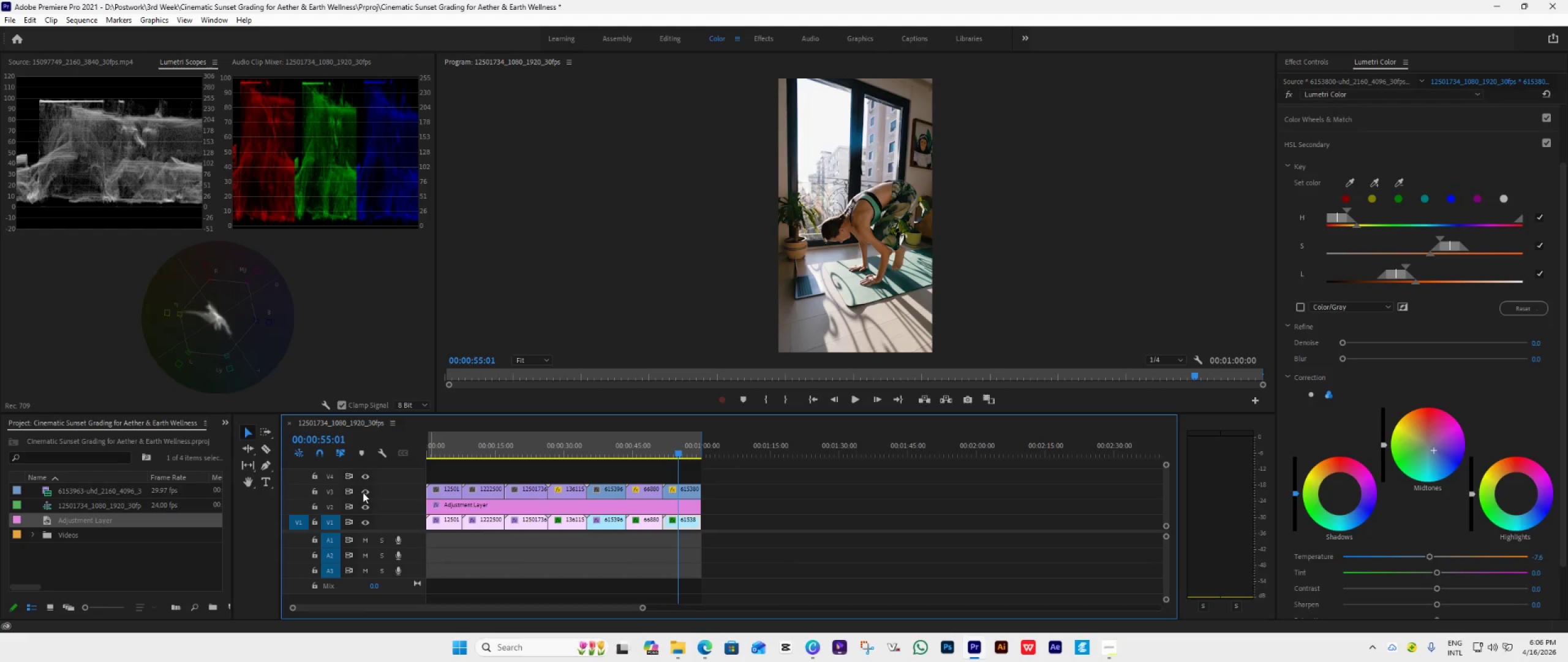 
left_click([1364, 149])
 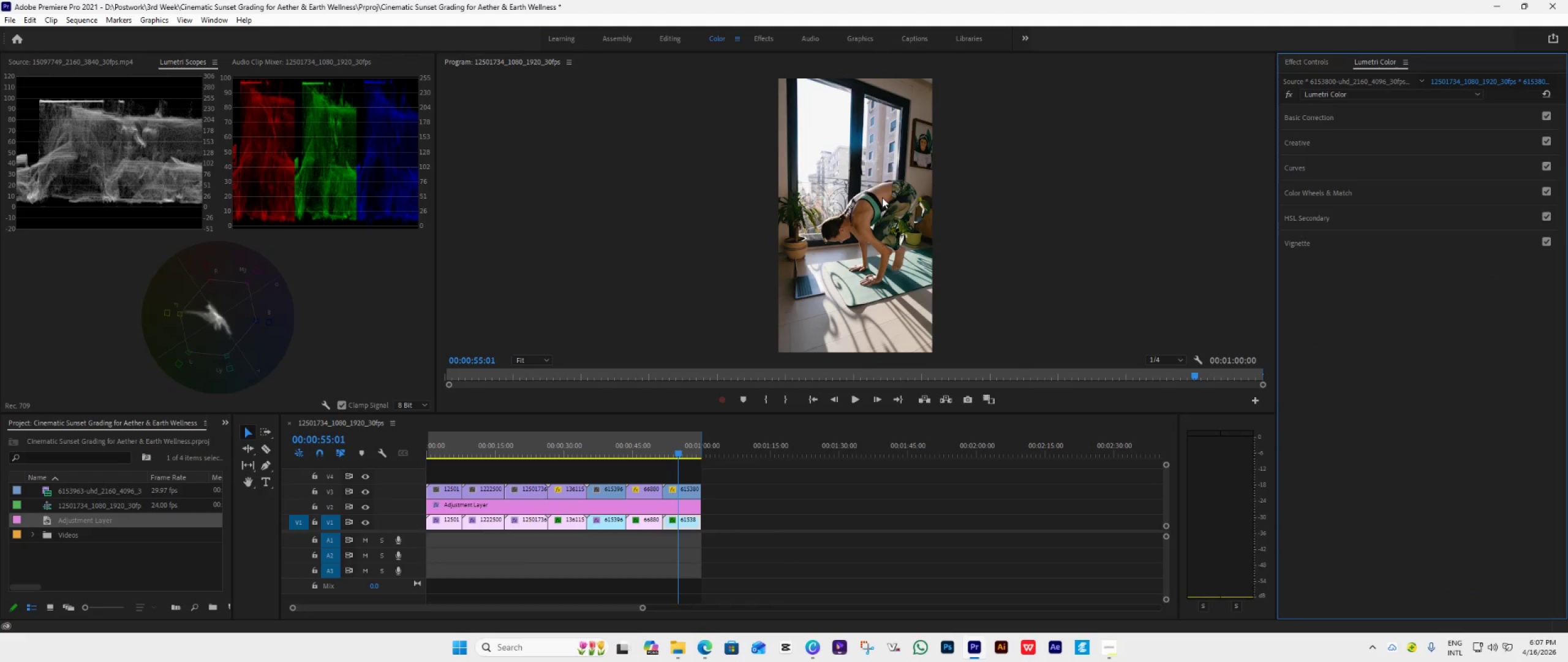 
wait(5.08)
 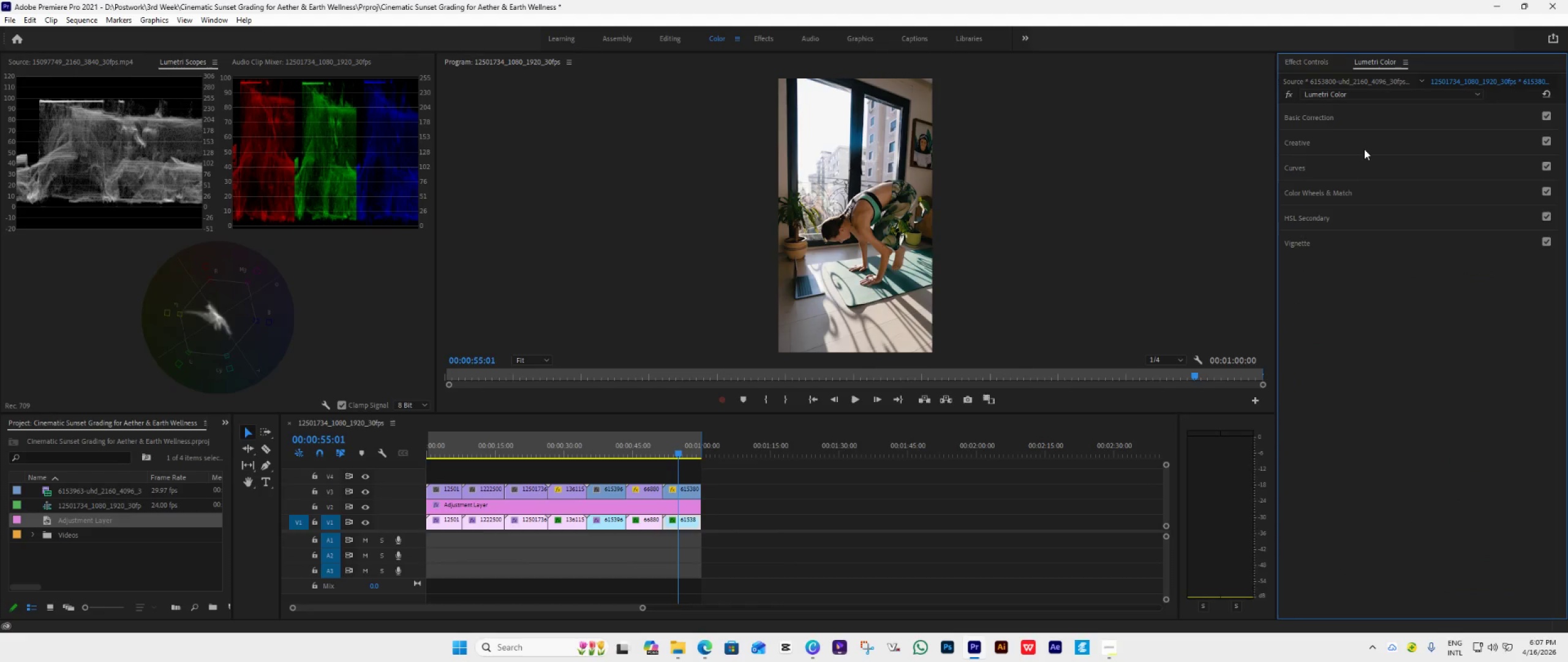 
left_click([1408, 194])
 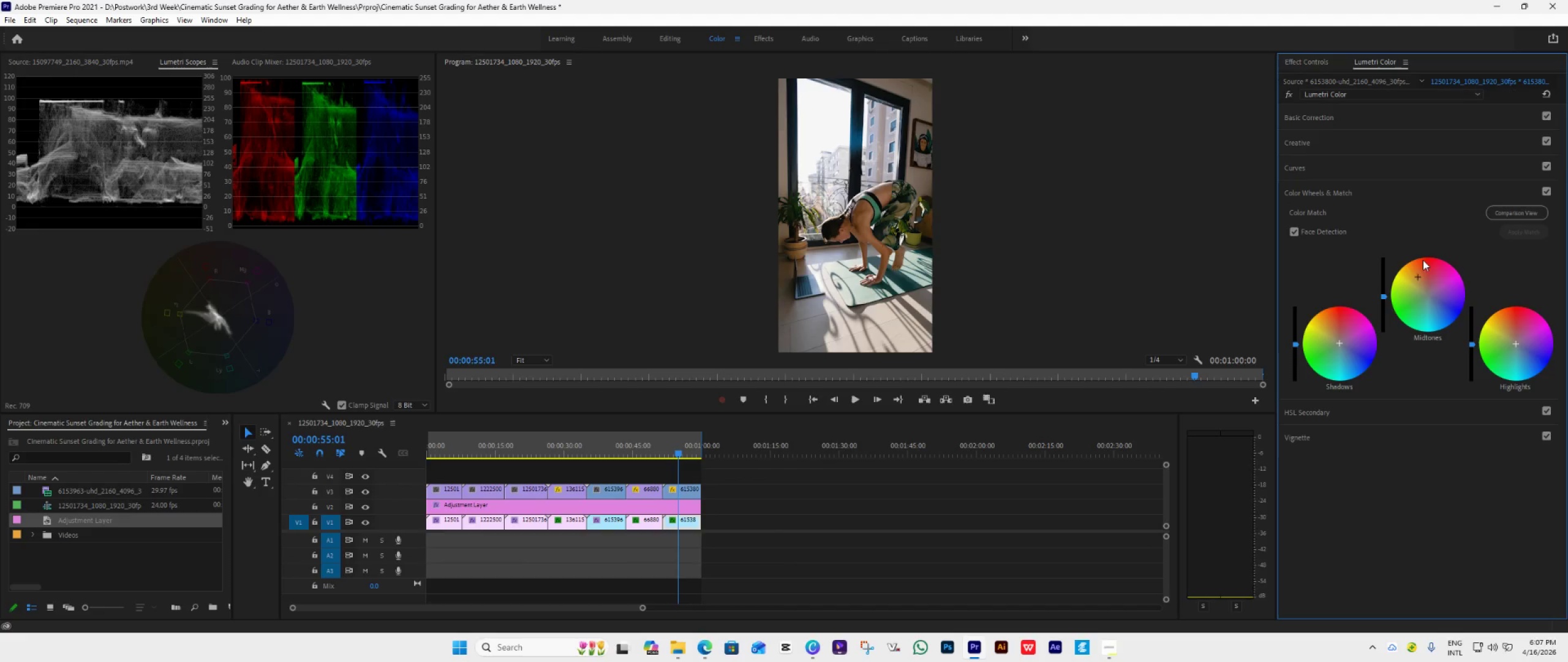 
left_click([1373, 164])
 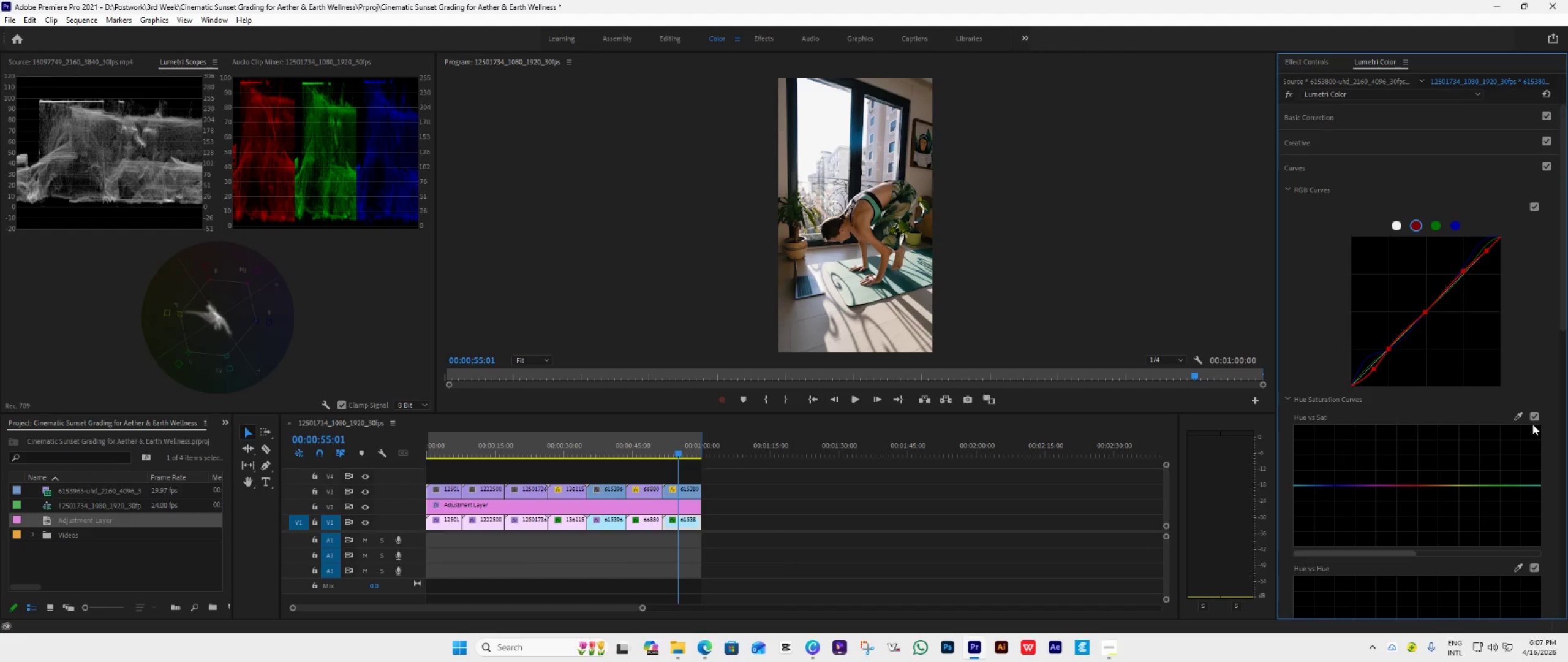 
scroll: coordinate [1514, 454], scroll_direction: down, amount: 6.0
 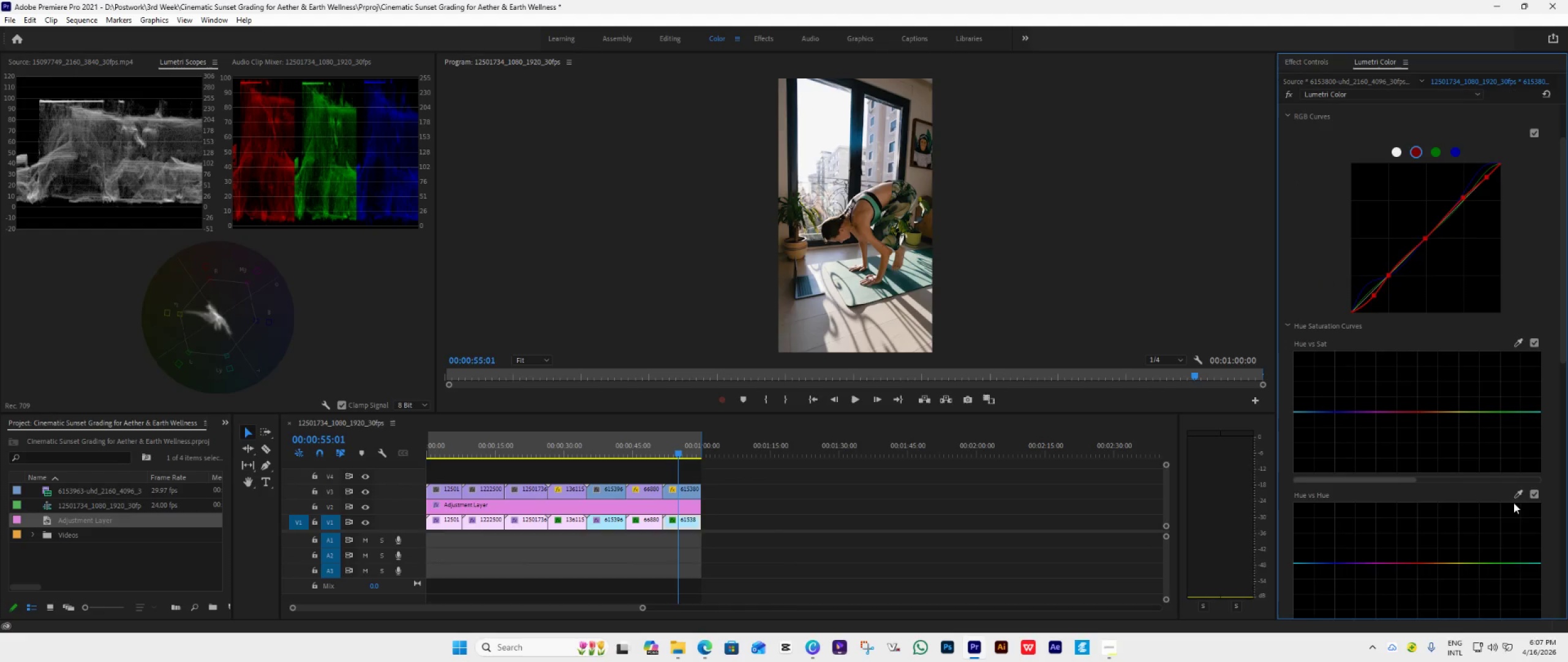 
left_click([1520, 493])
 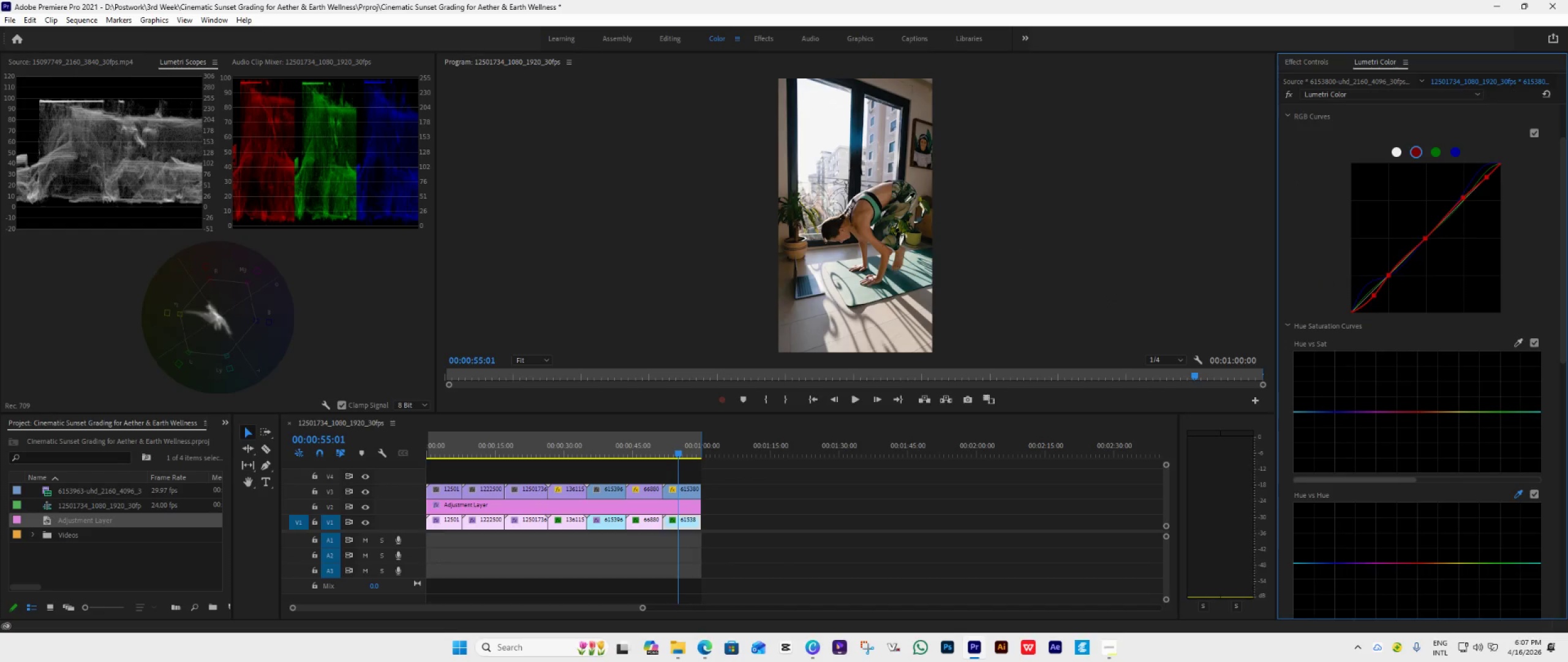 
left_click([885, 189])
 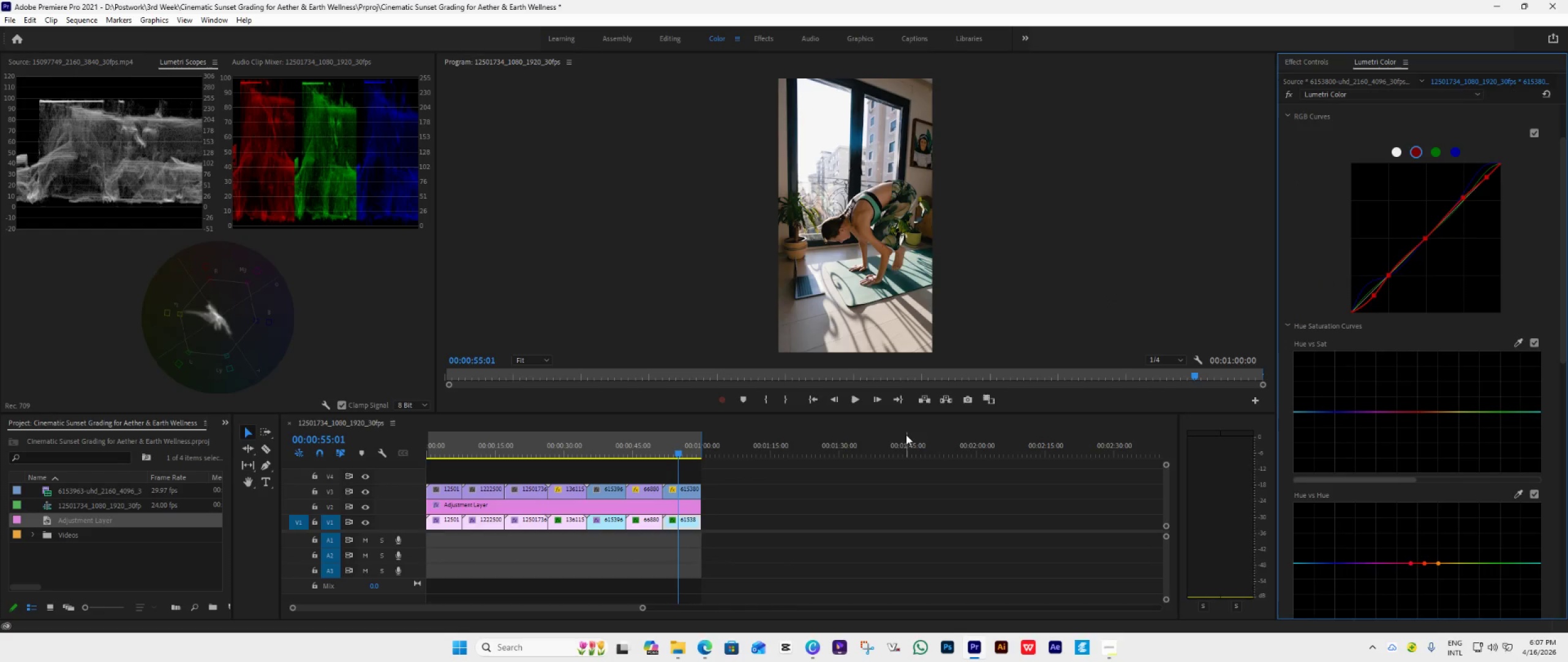 
left_click([686, 521])
 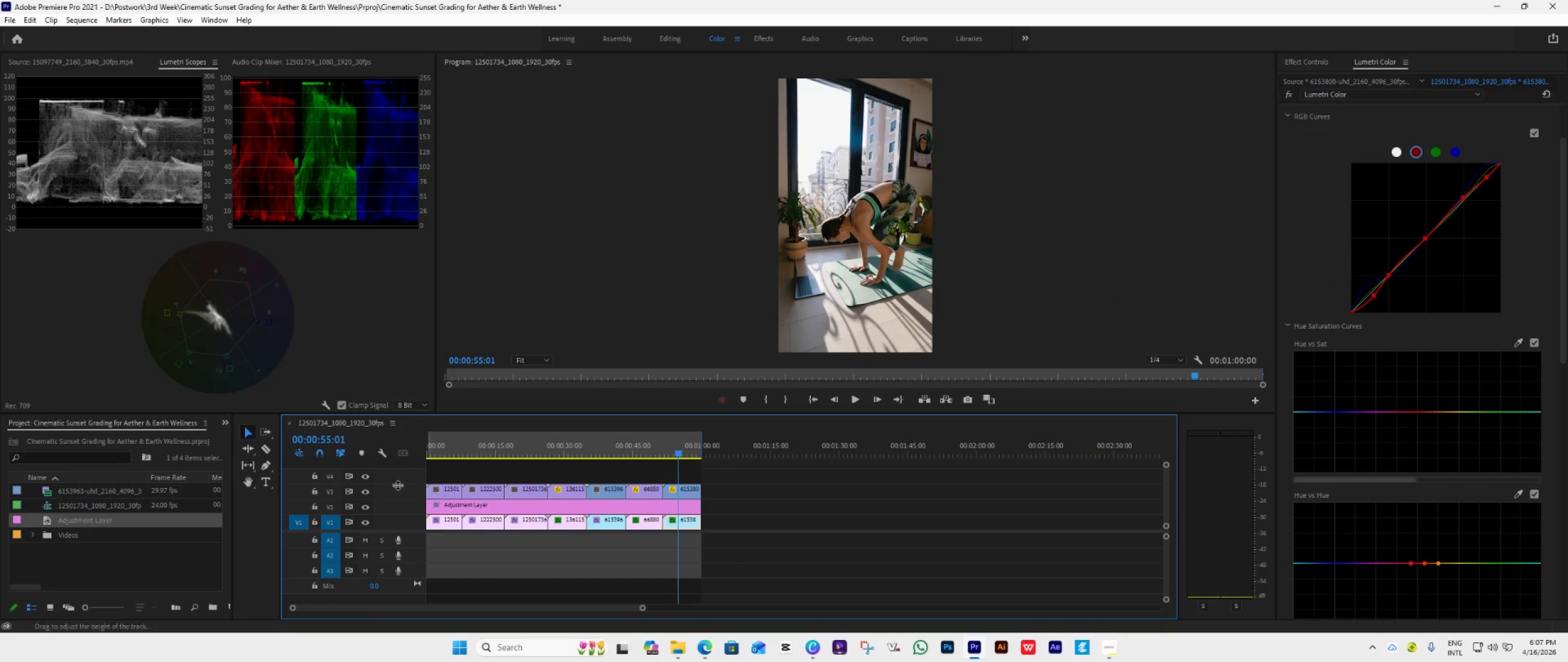 
left_click([361, 494])
 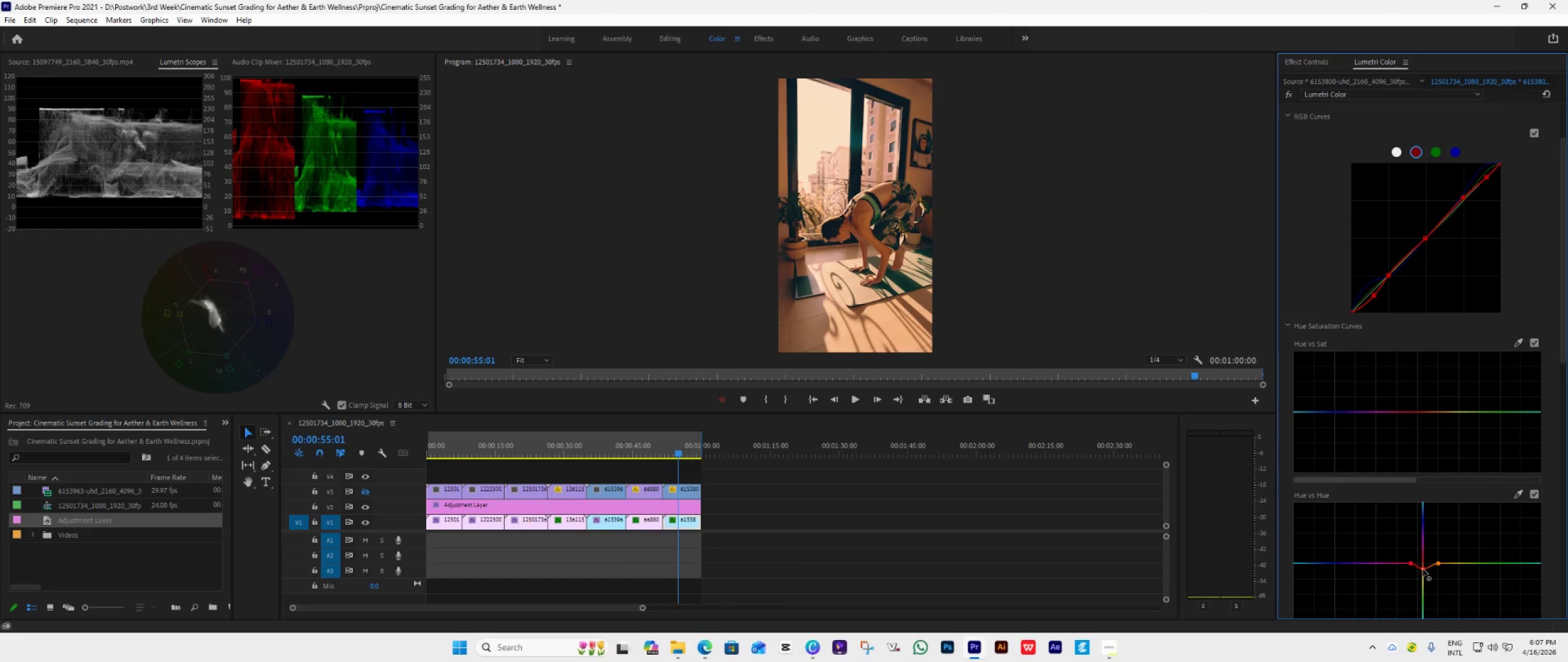 
wait(7.89)
 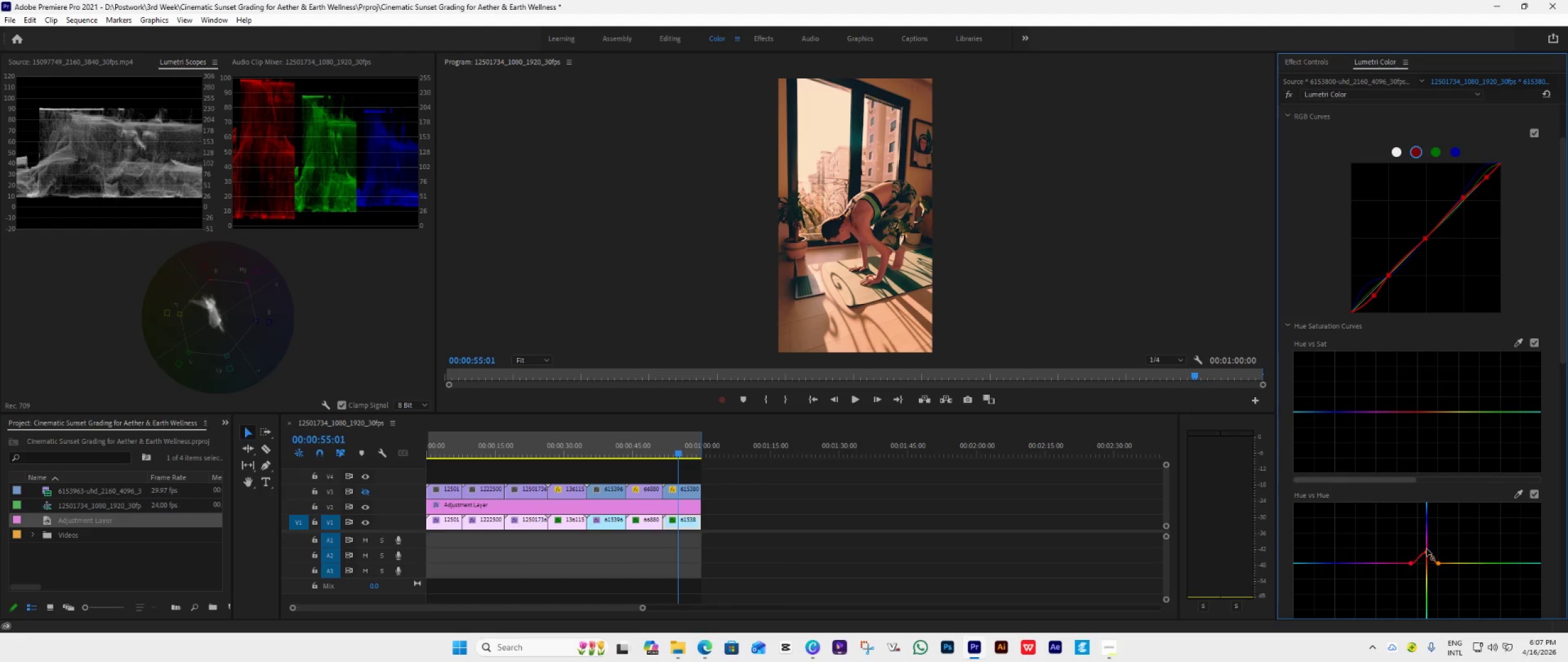 
left_click([1423, 565])
 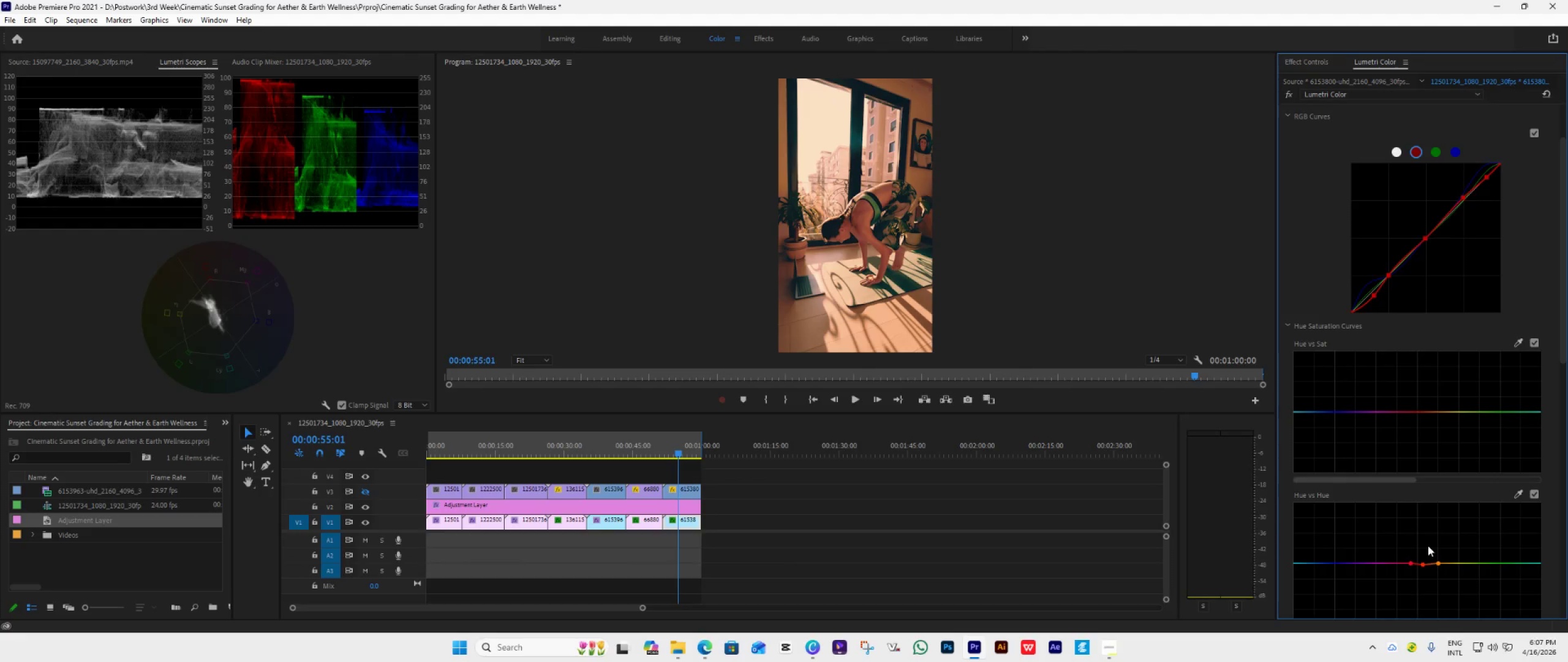 
double_click([1428, 546])
 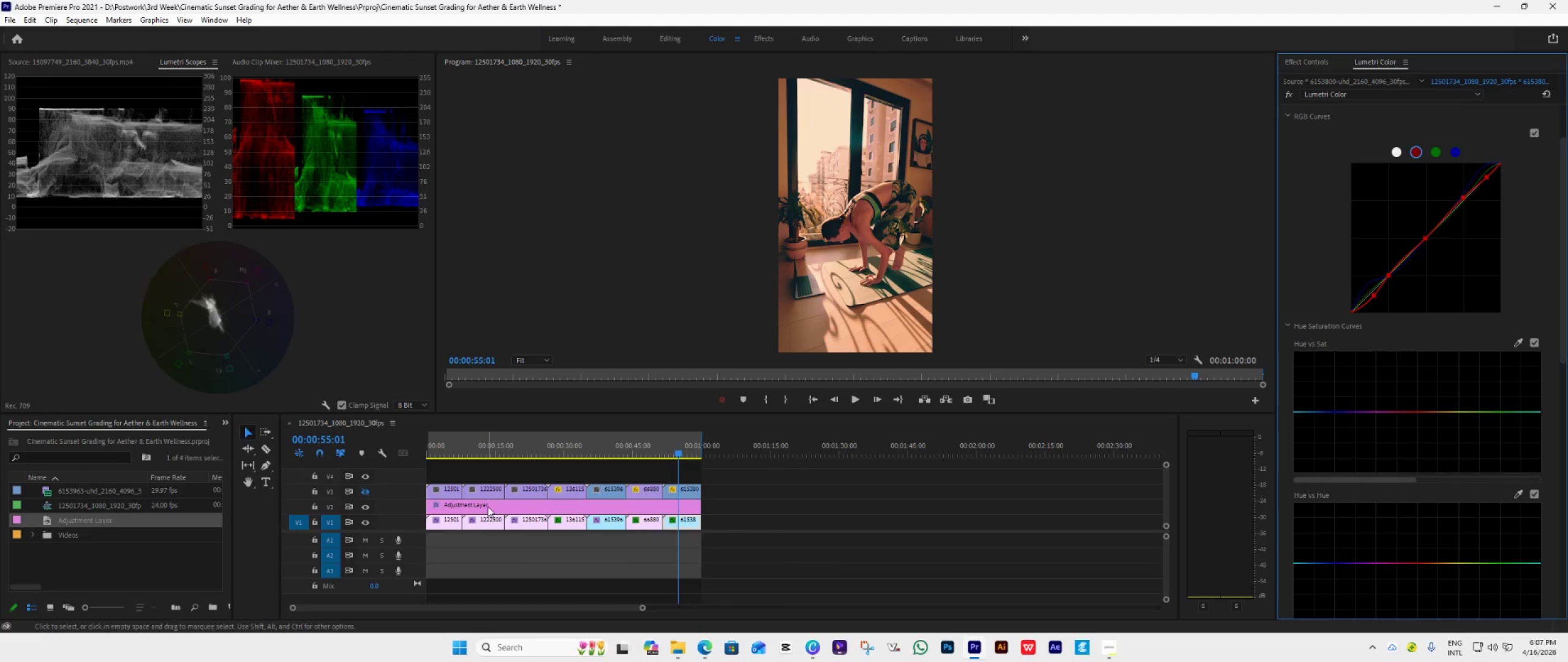 
left_click([361, 489])
 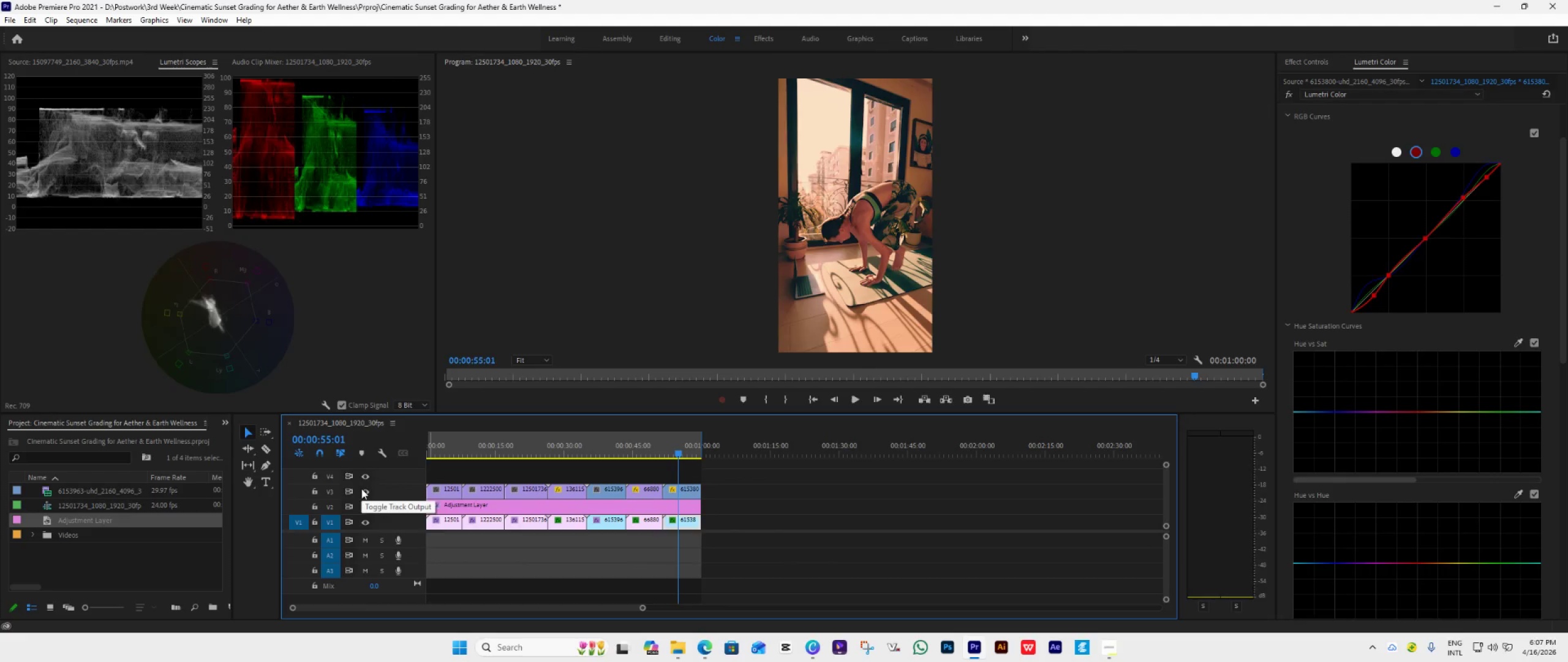 
left_click([361, 489])
 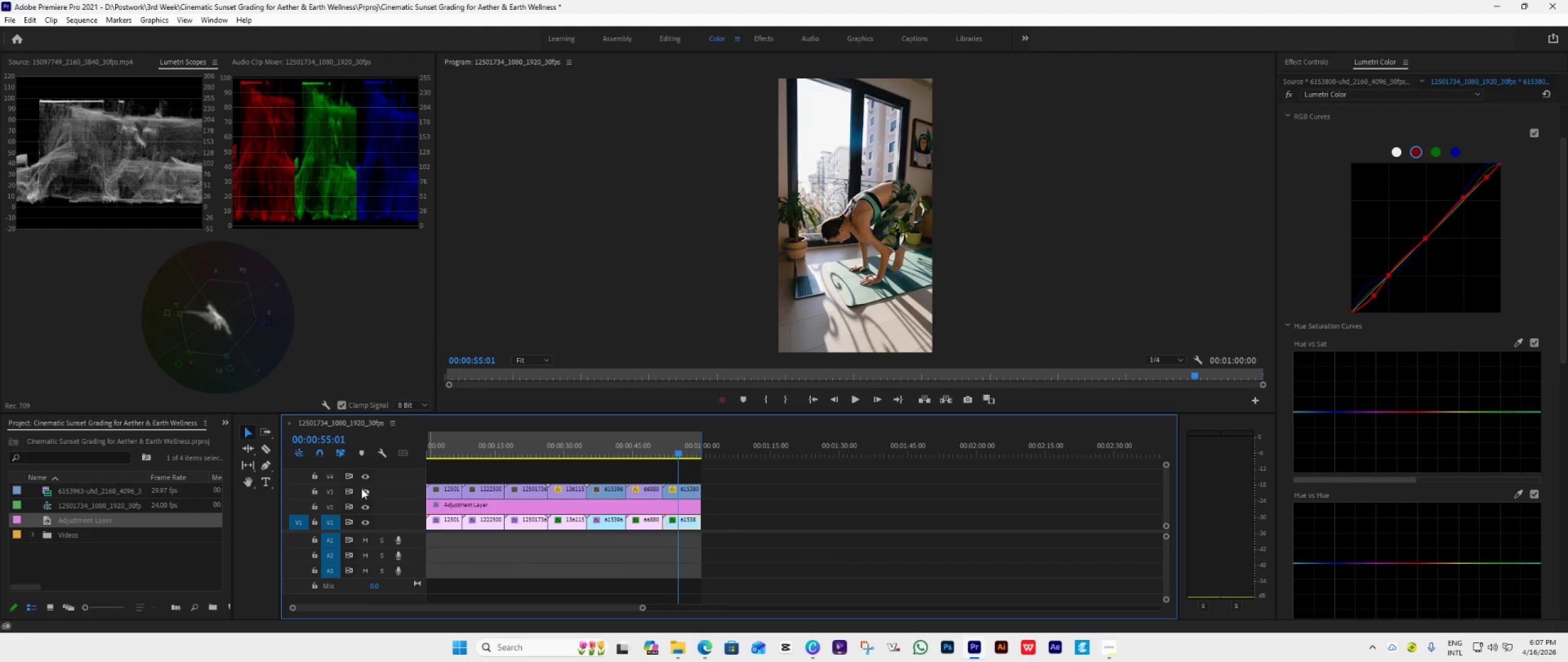 
left_click([361, 489])
 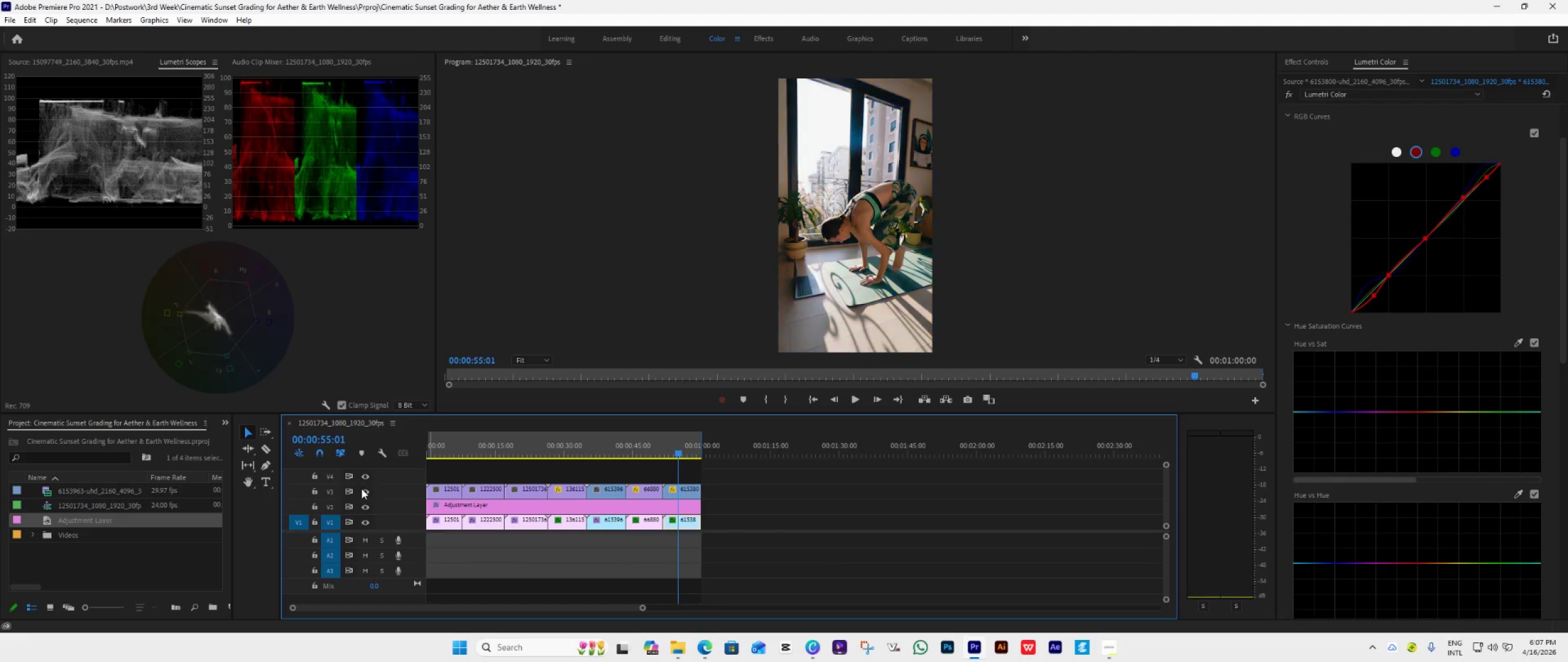 
left_click([361, 489])
 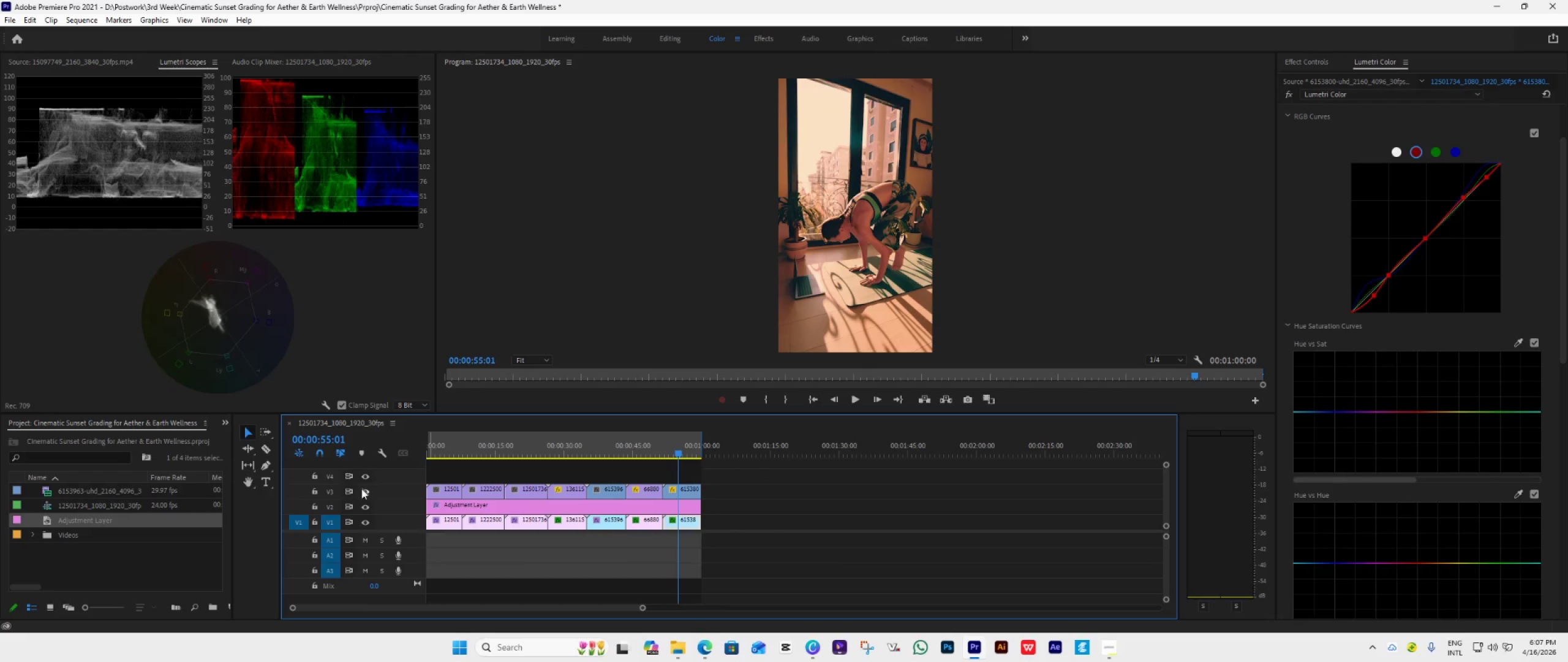 
left_click([361, 489])
 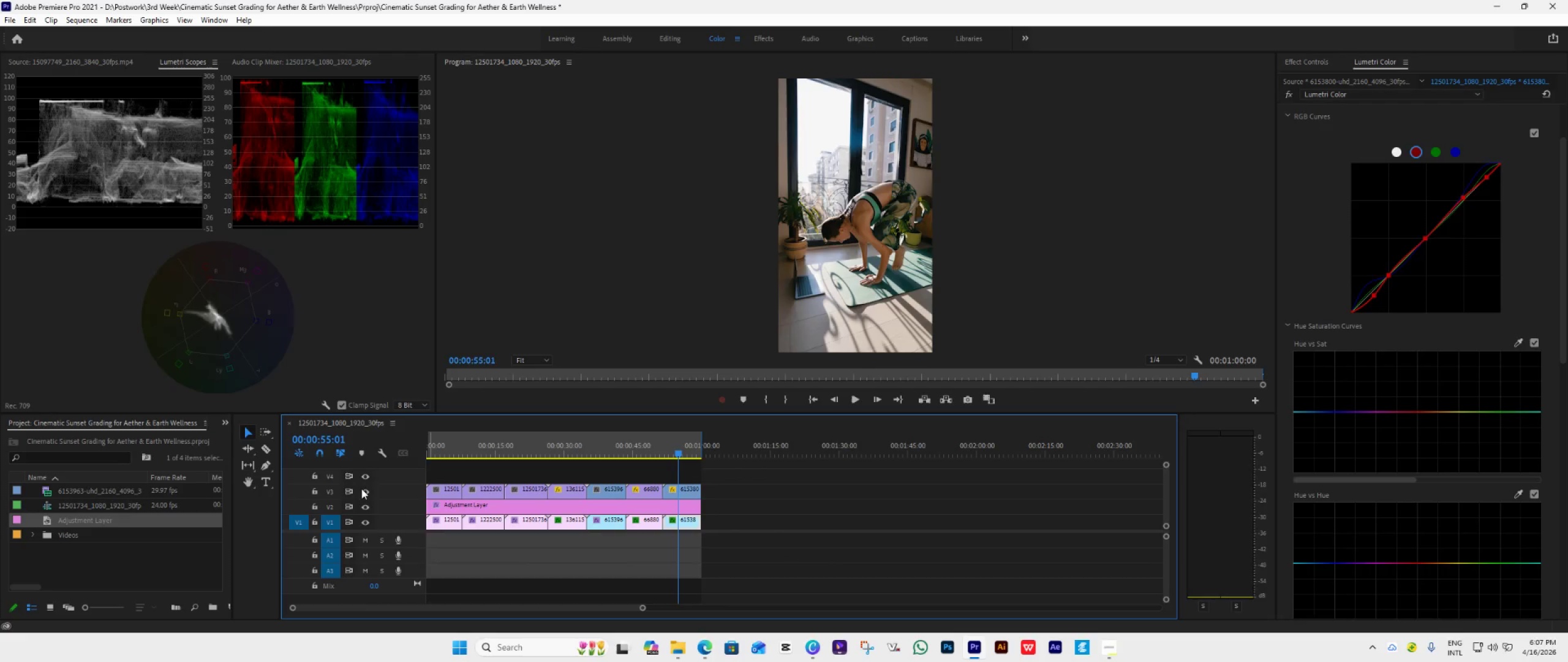 
left_click([361, 489])
 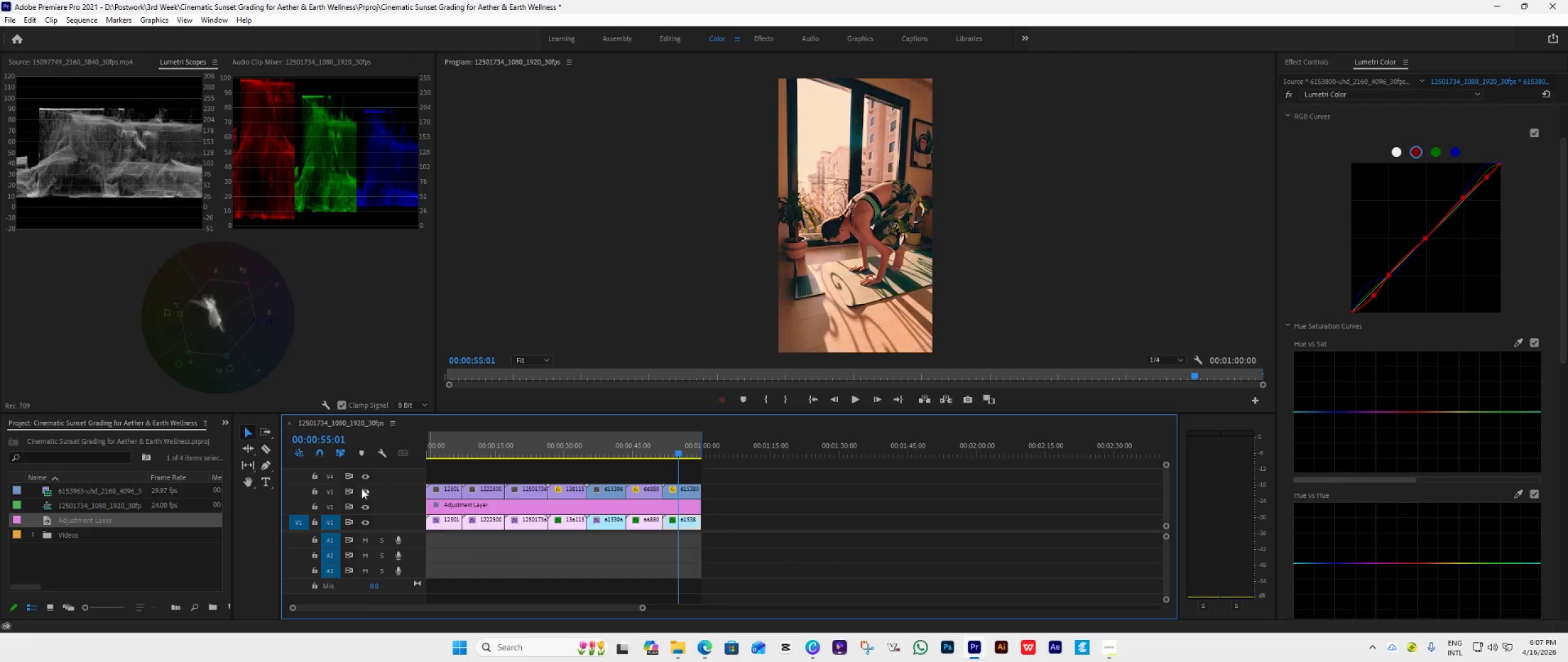 
left_click([361, 489])
 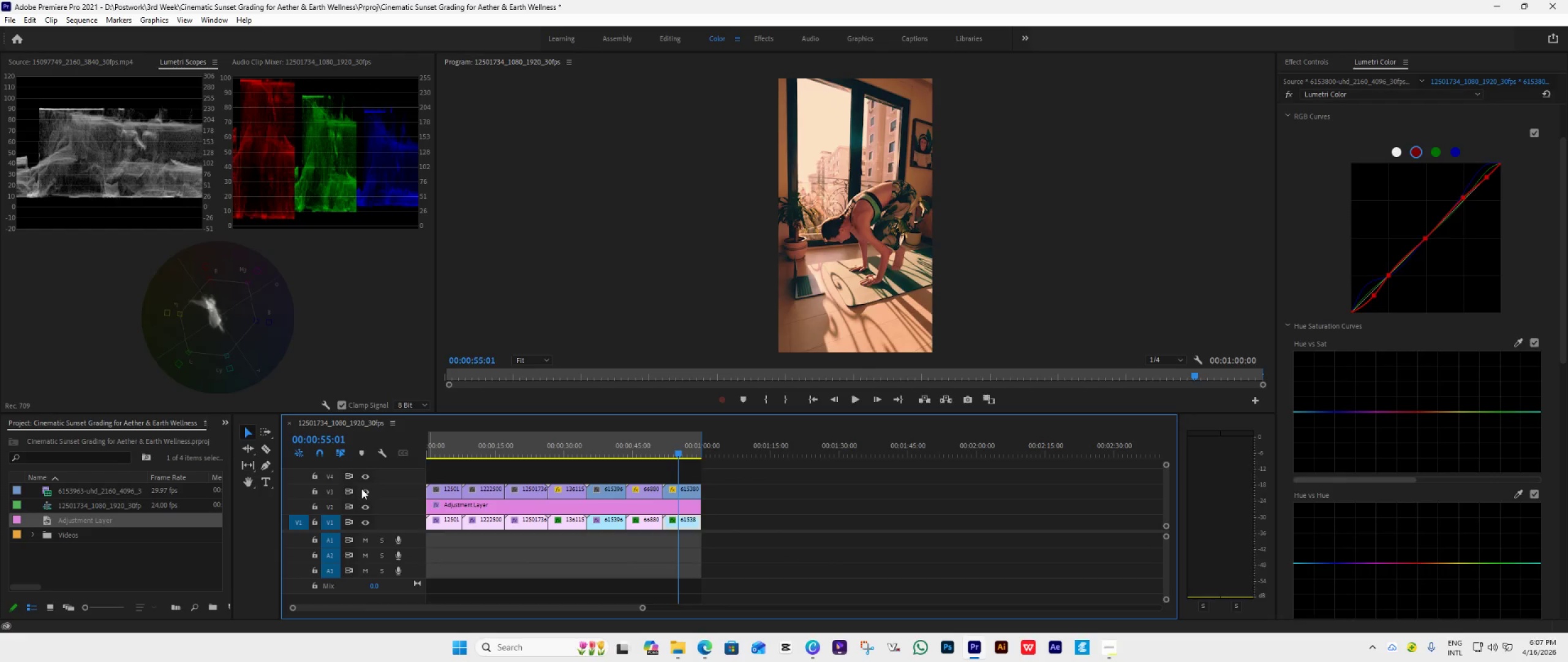 
left_click([361, 489])
 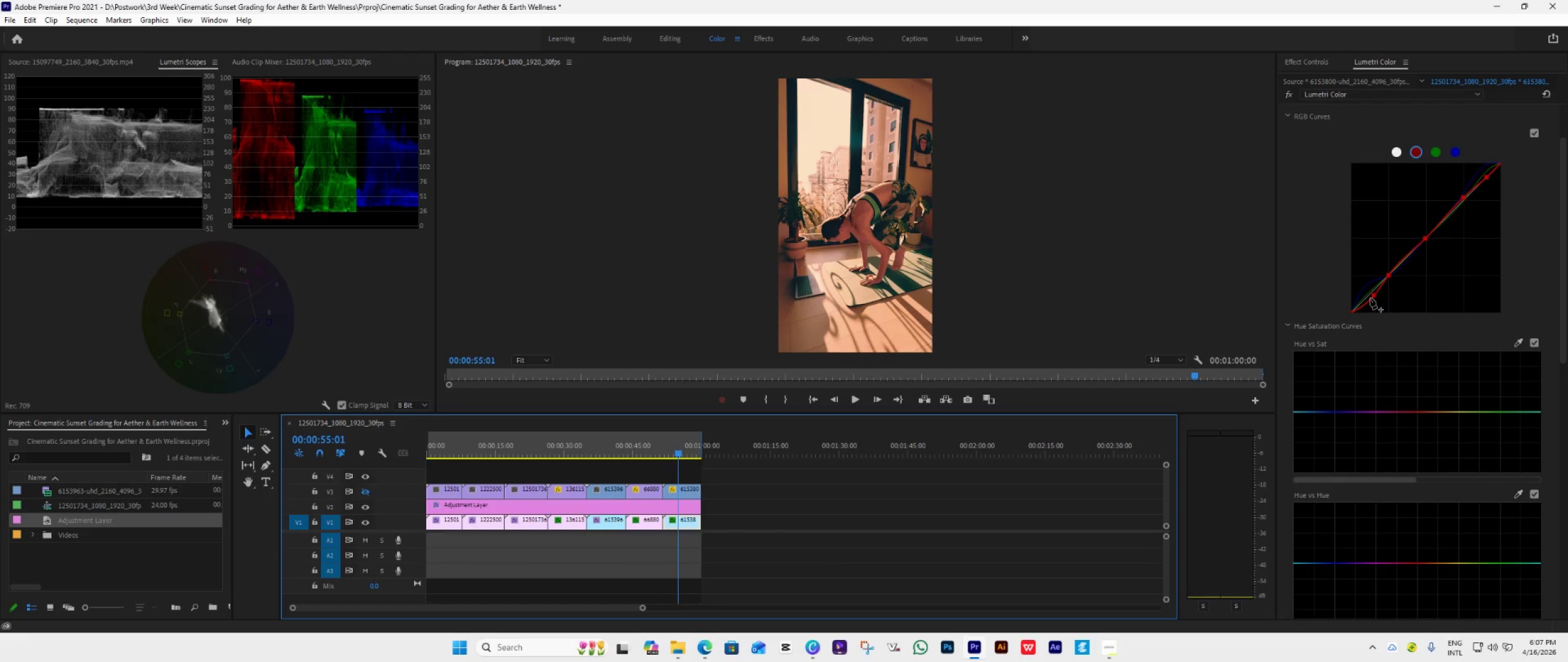 
left_click([1377, 116])
 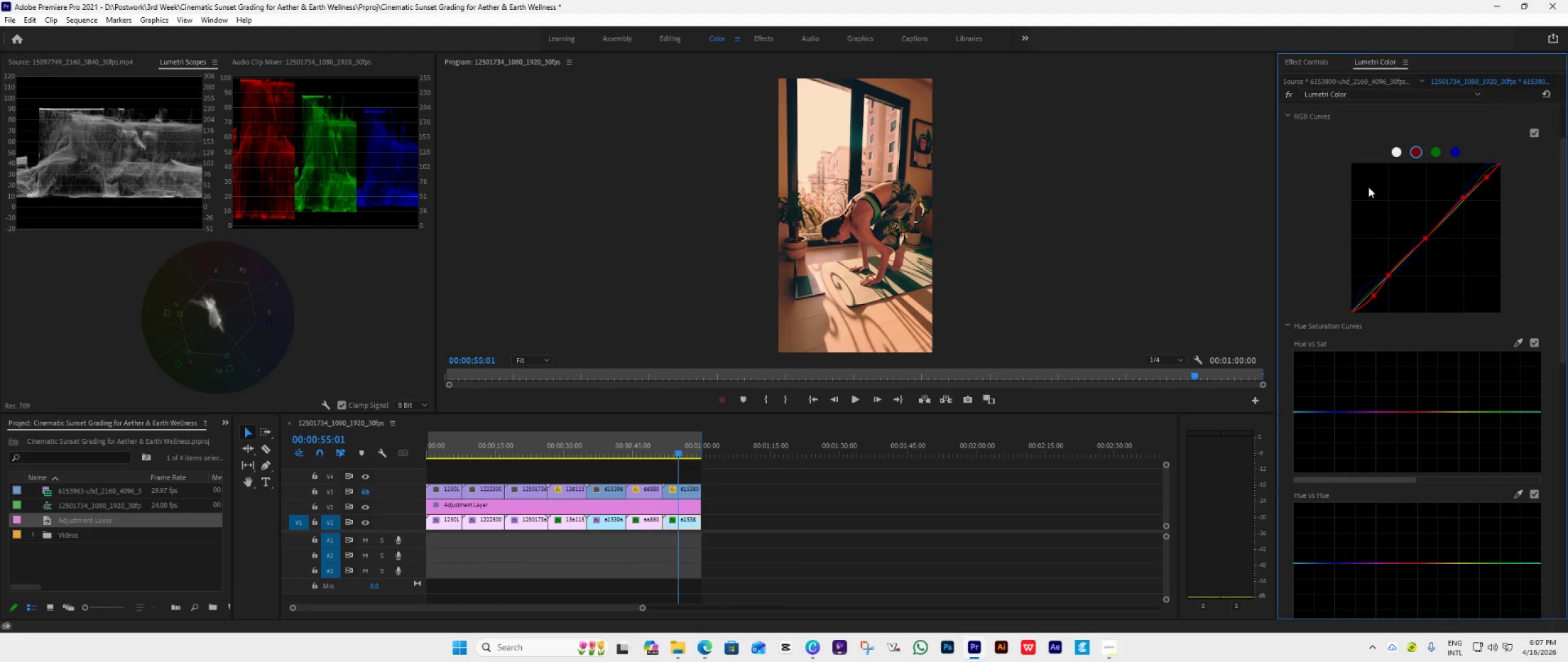 
scroll: coordinate [1357, 151], scroll_direction: up, amount: 3.0
 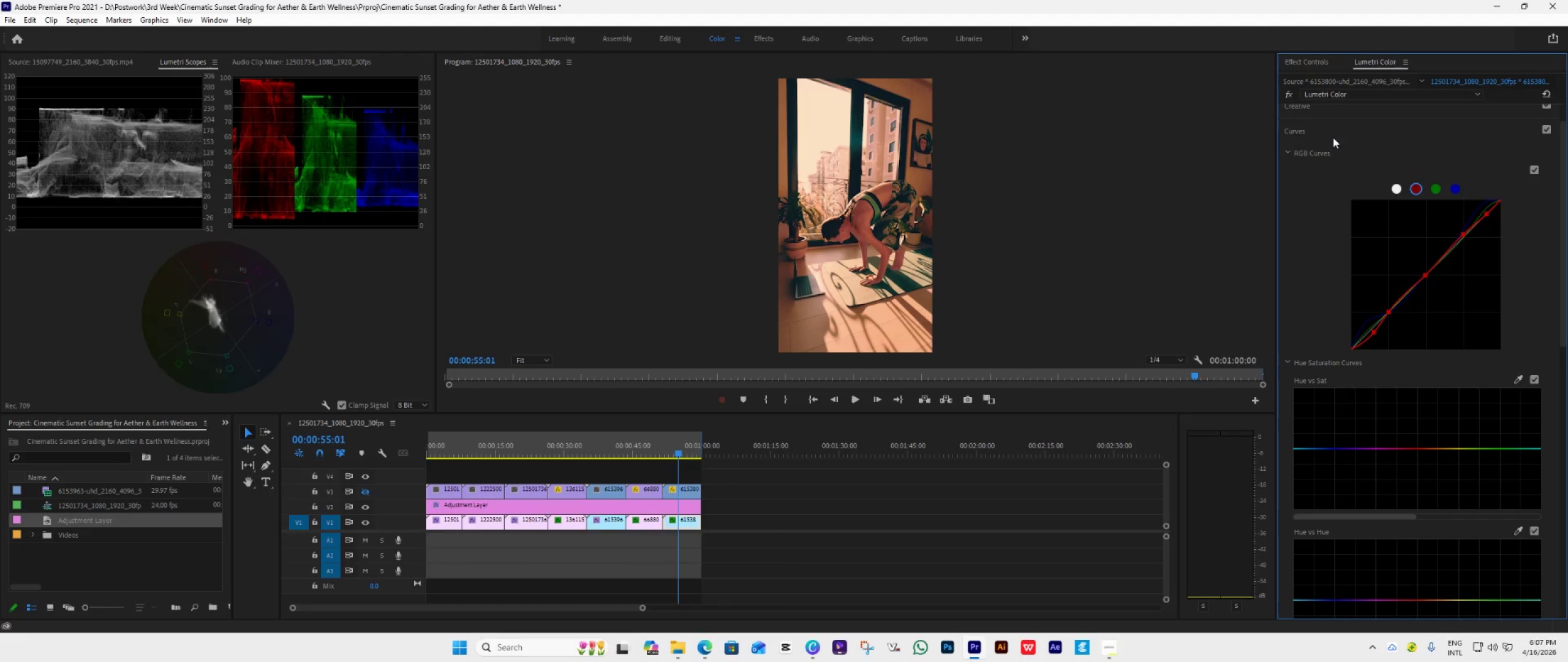 
left_click([1340, 131])
 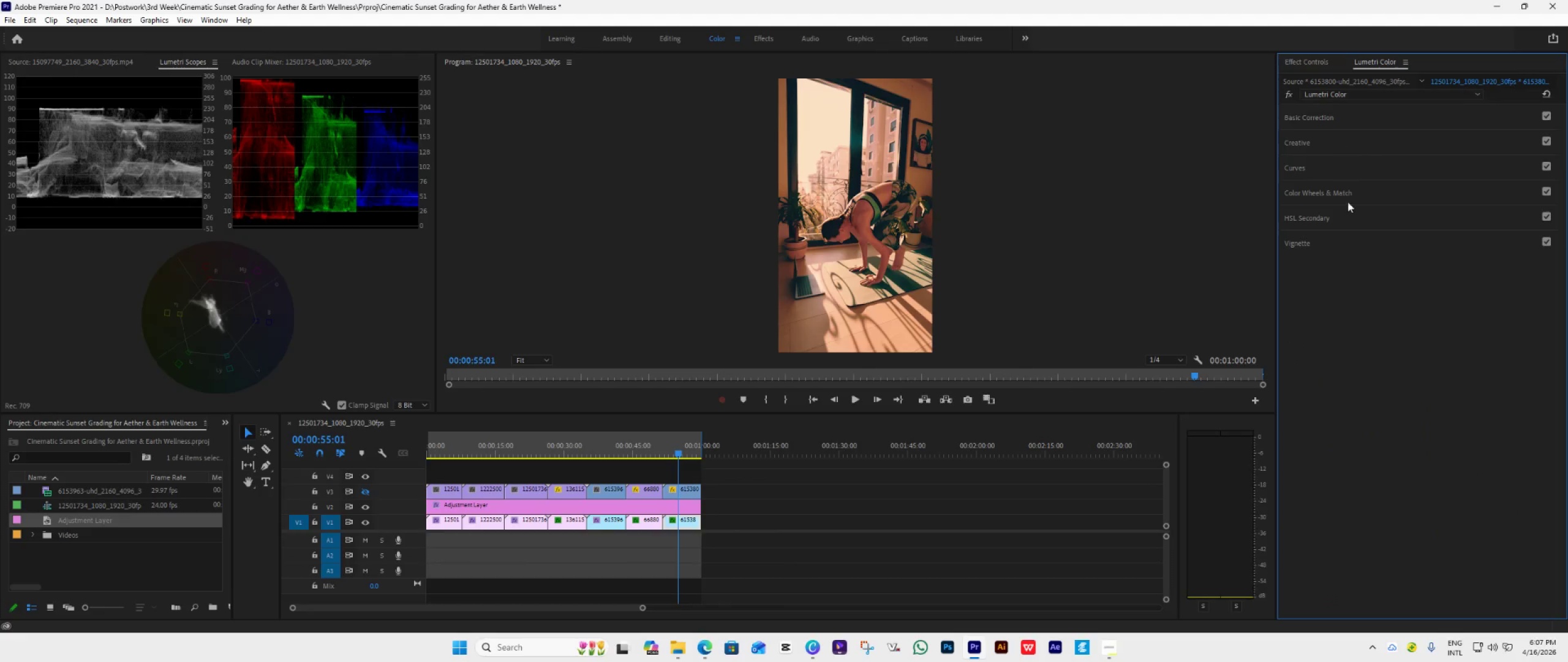 
left_click([1375, 215])
 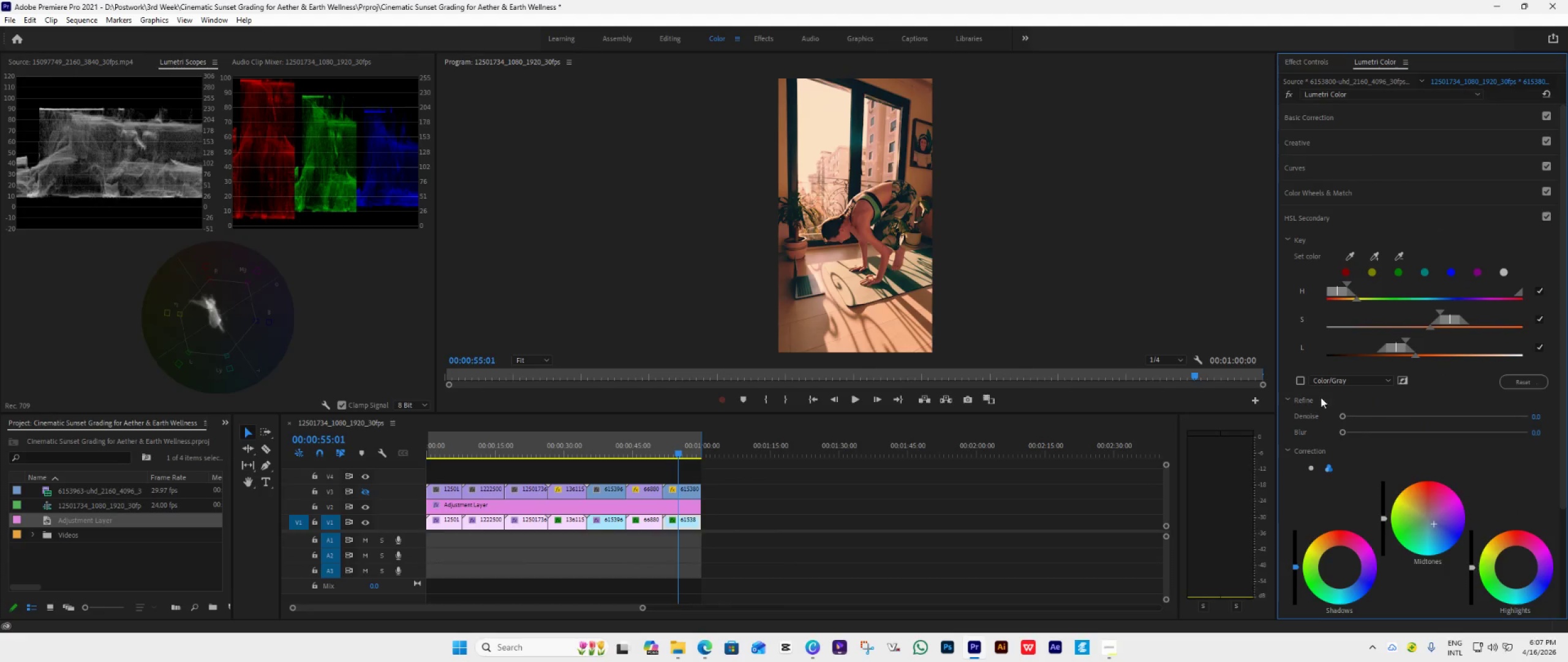 
left_click([1298, 381])
 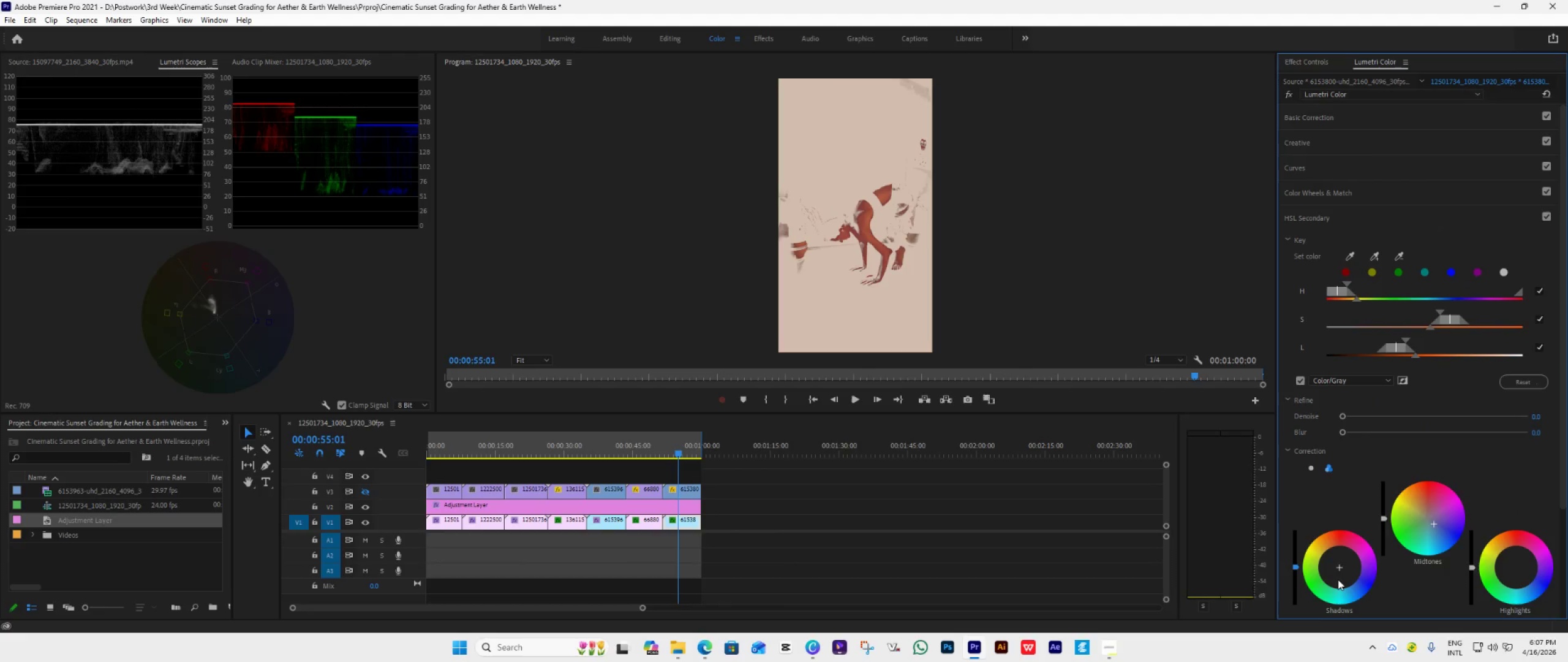 
left_click_drag(start_coordinate=[1519, 569], to_coordinate=[1518, 558])
 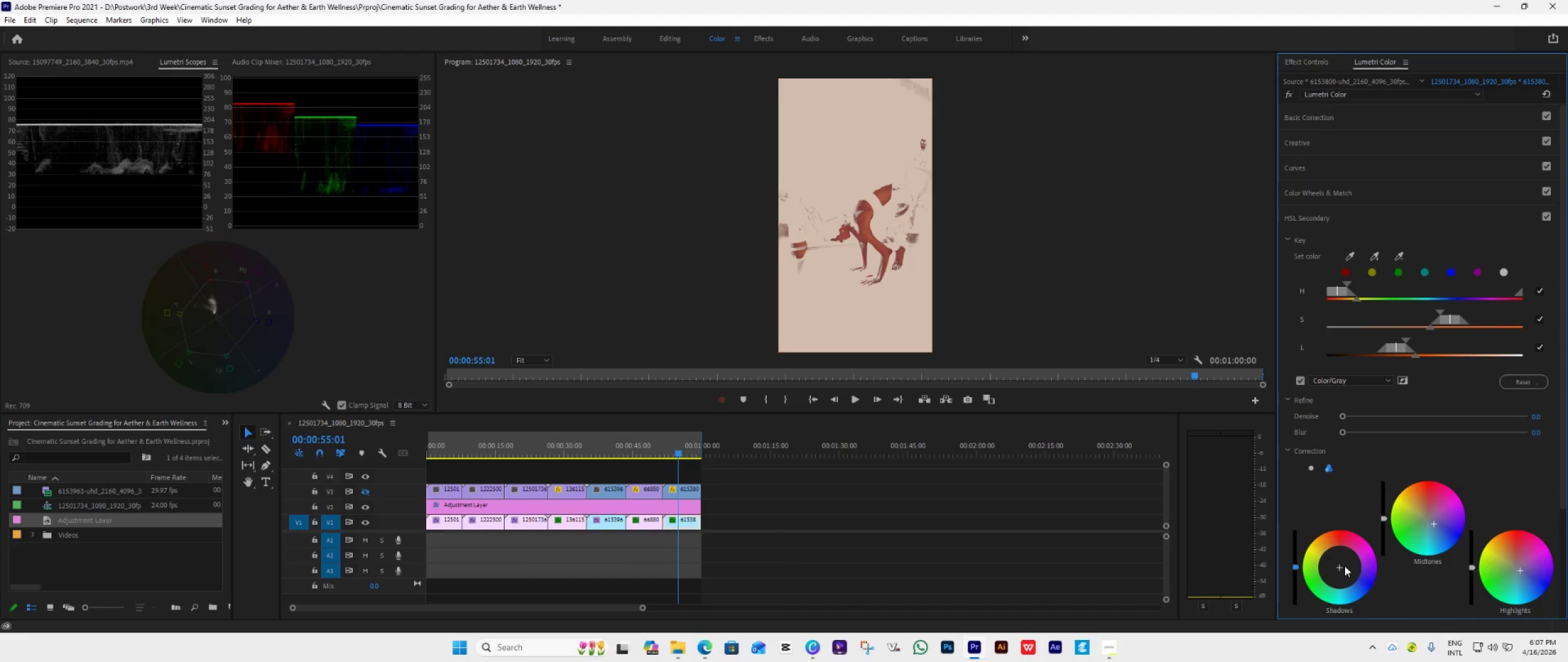 
left_click_drag(start_coordinate=[1341, 568], to_coordinate=[1342, 573])
 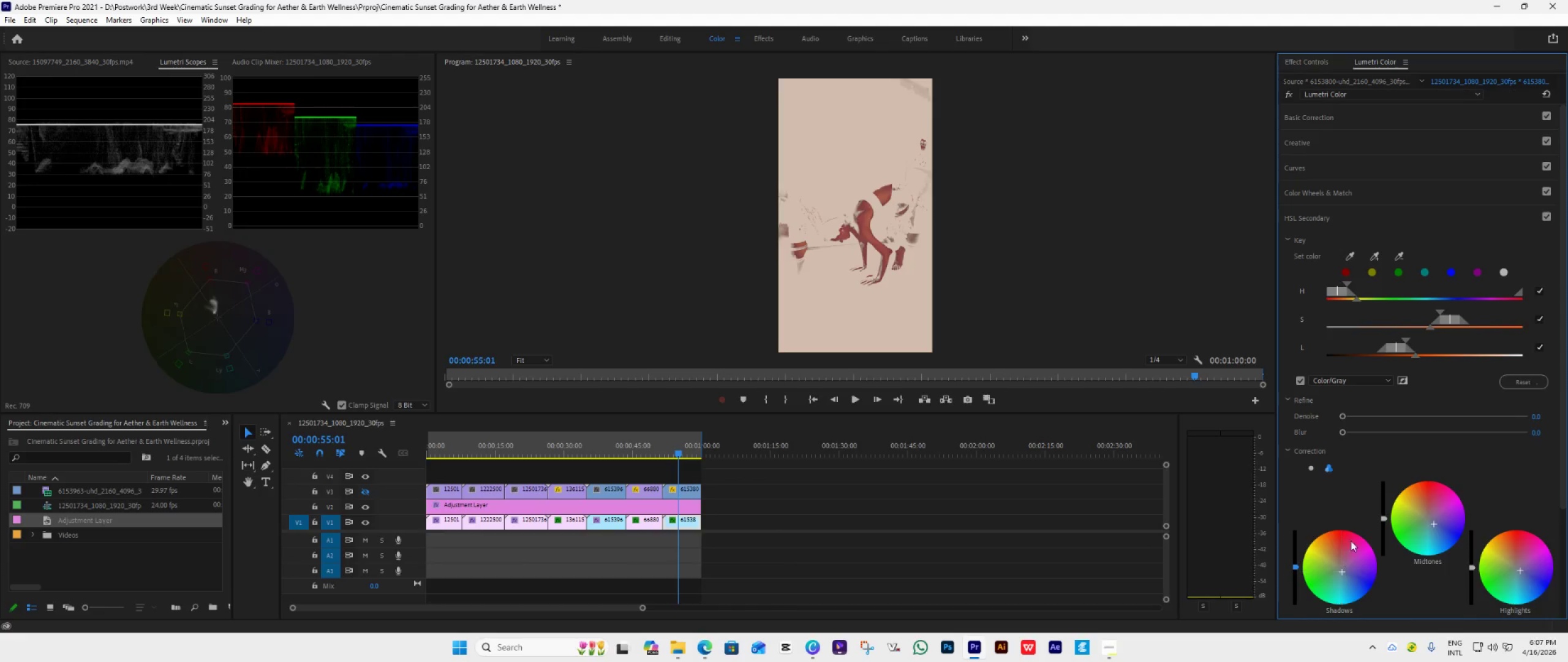 
scroll: coordinate [1401, 455], scroll_direction: down, amount: 9.0
 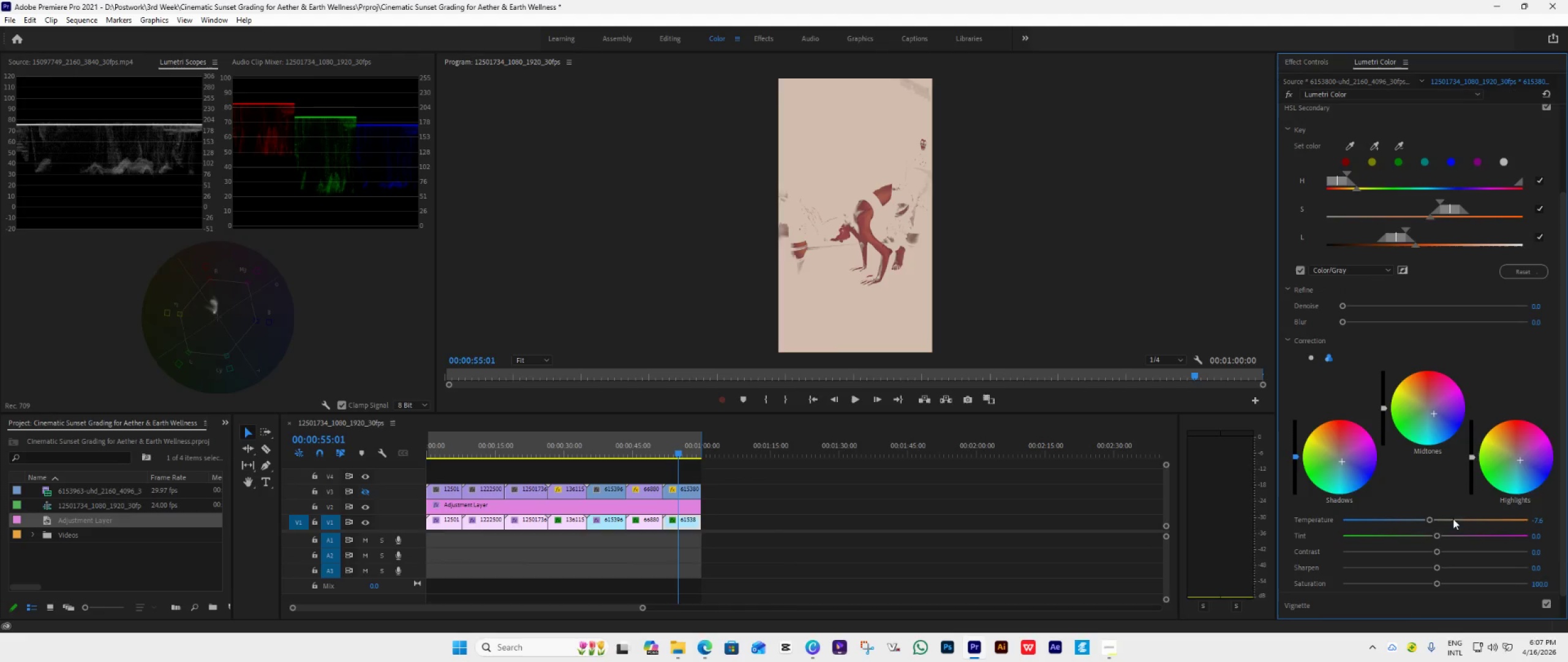 
left_click_drag(start_coordinate=[1428, 520], to_coordinate=[1439, 531])
 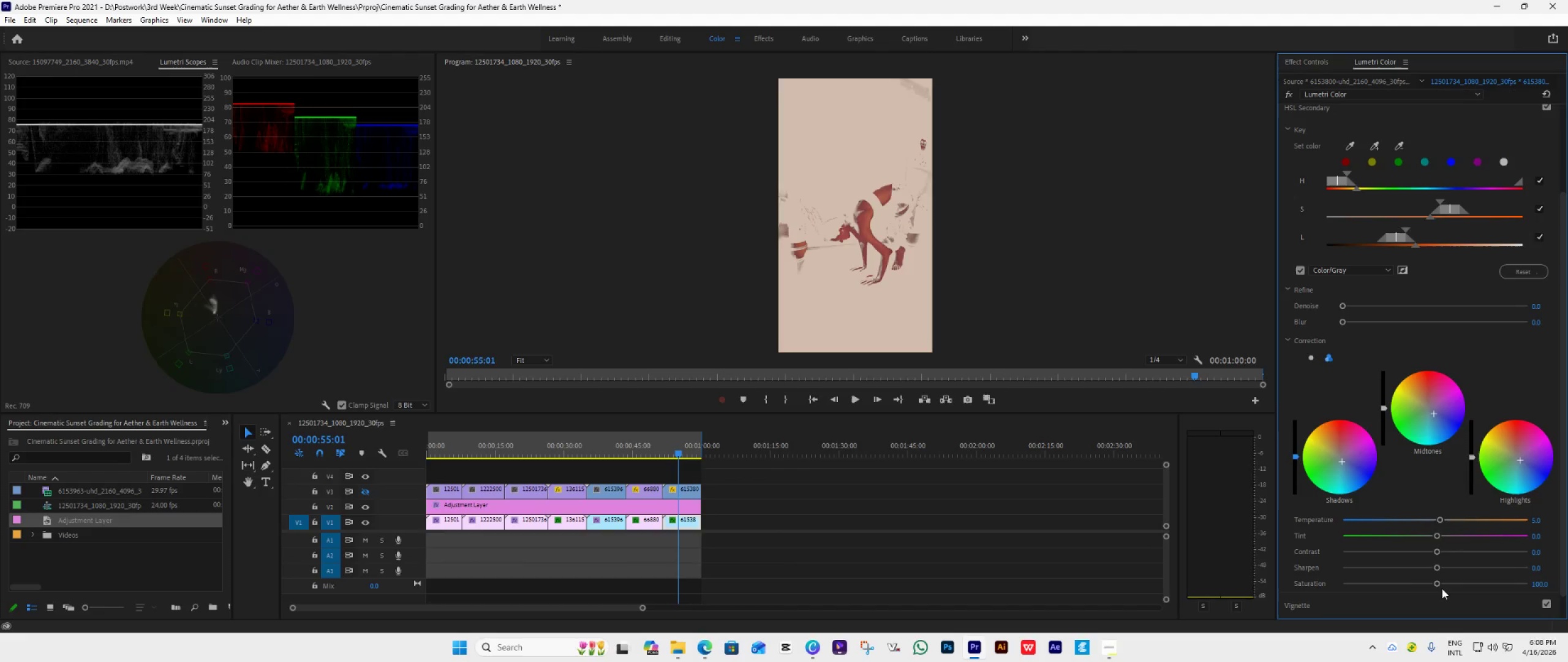 
left_click_drag(start_coordinate=[1436, 582], to_coordinate=[1430, 593])
 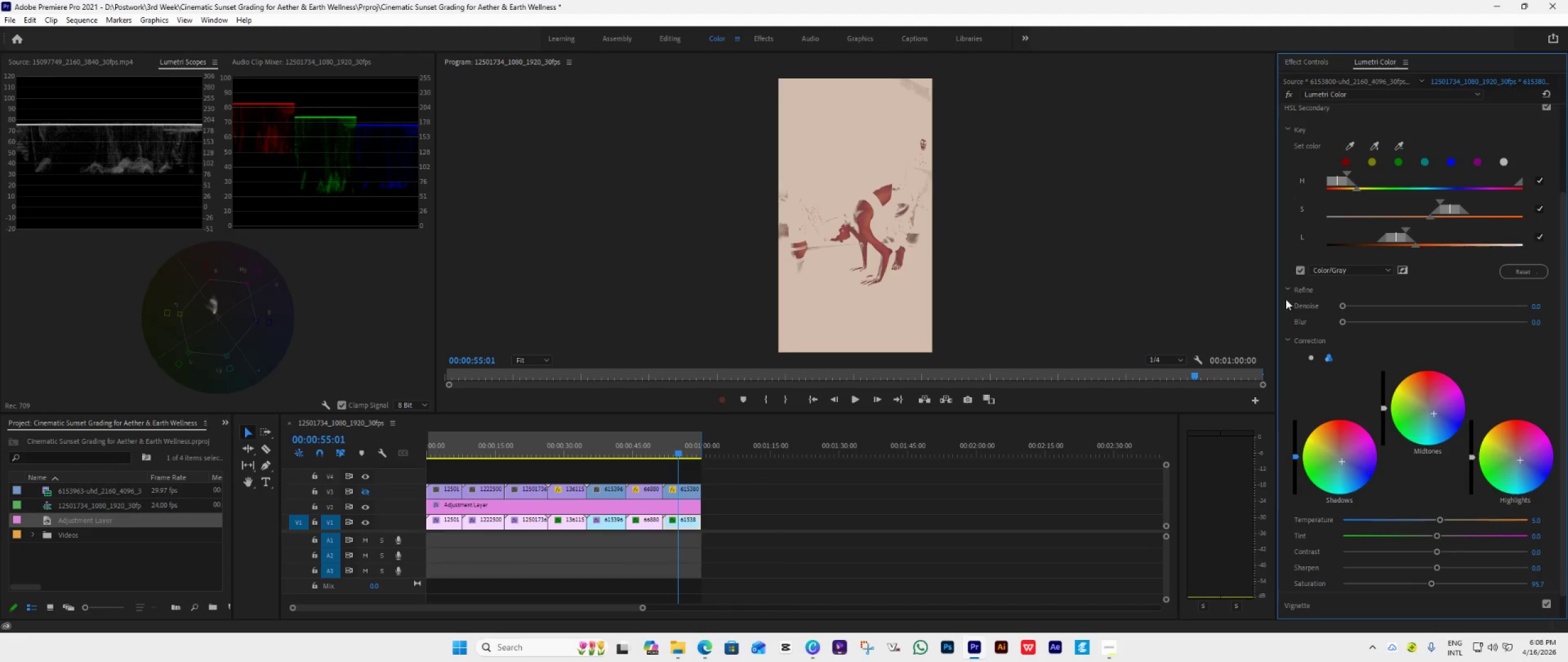 
left_click([1298, 270])
 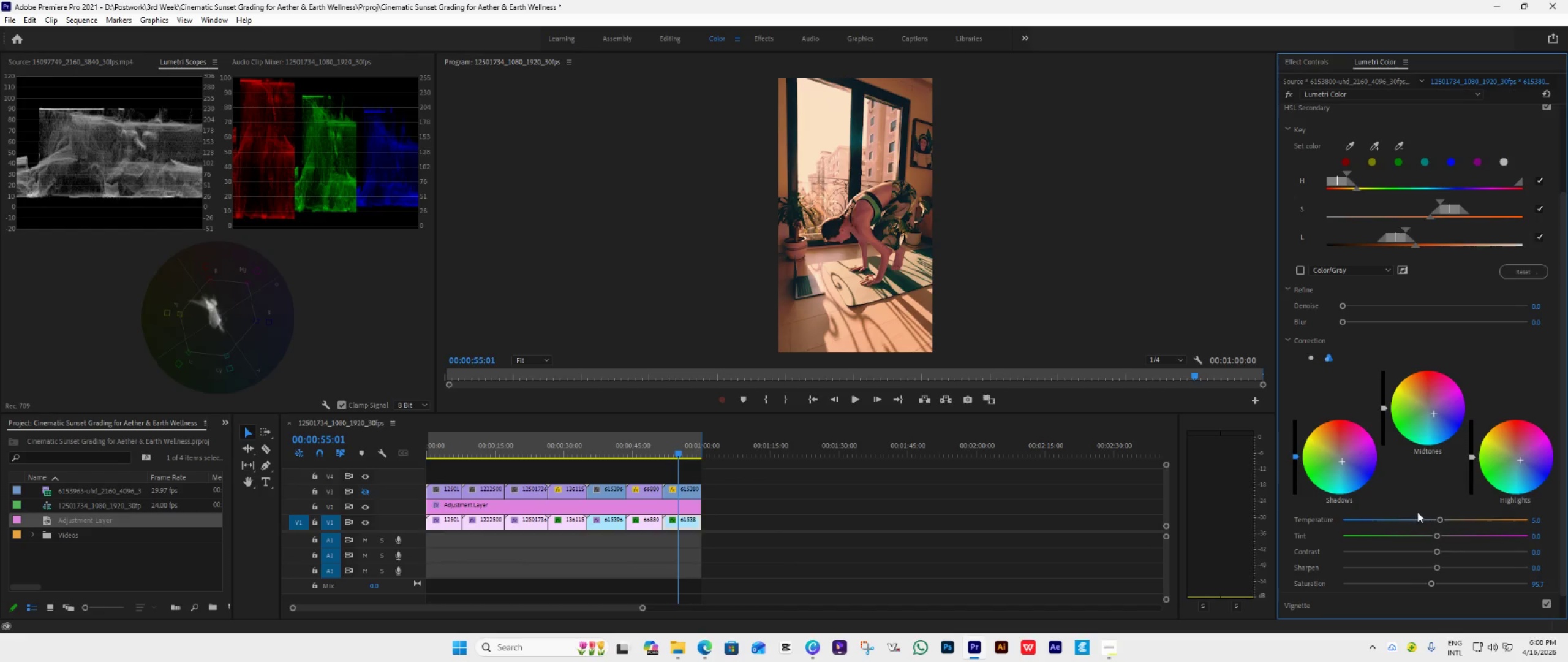 
left_click_drag(start_coordinate=[1429, 584], to_coordinate=[1436, 586])
 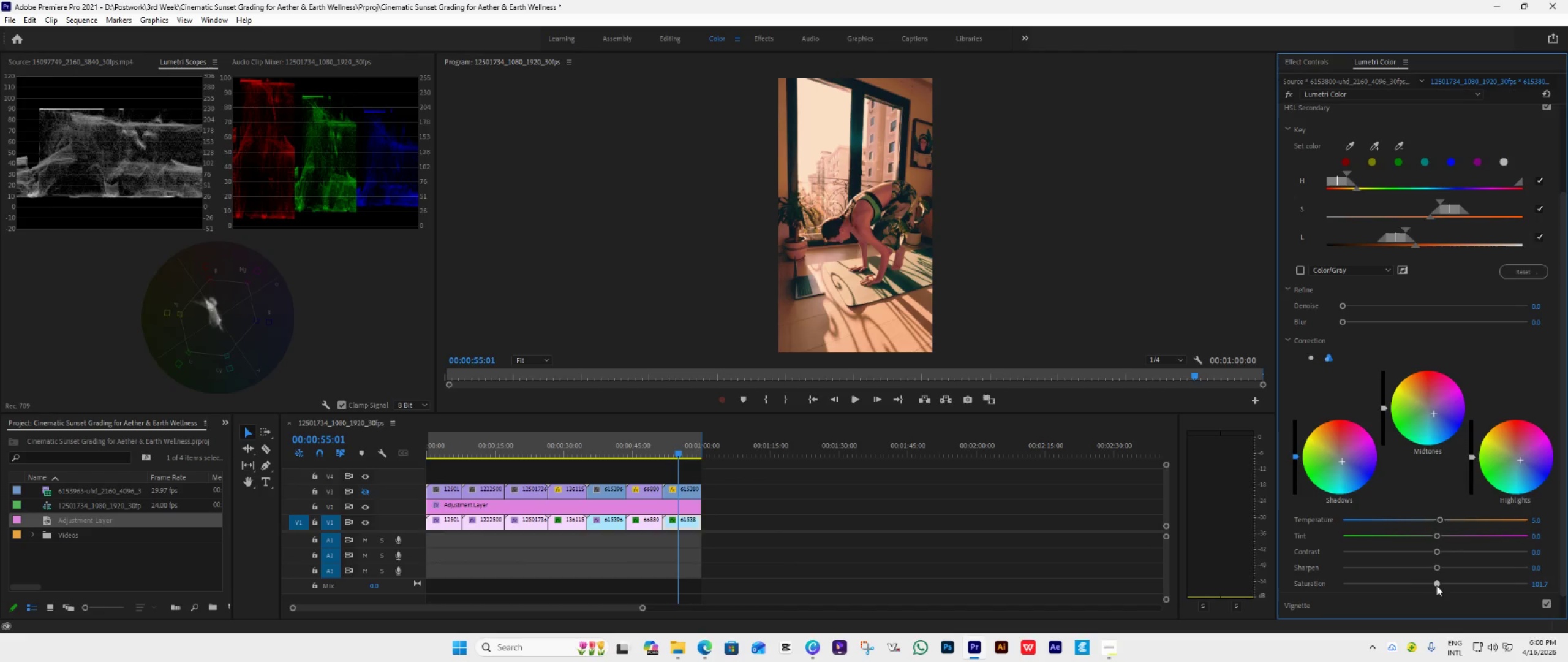 
double_click([1433, 582])
 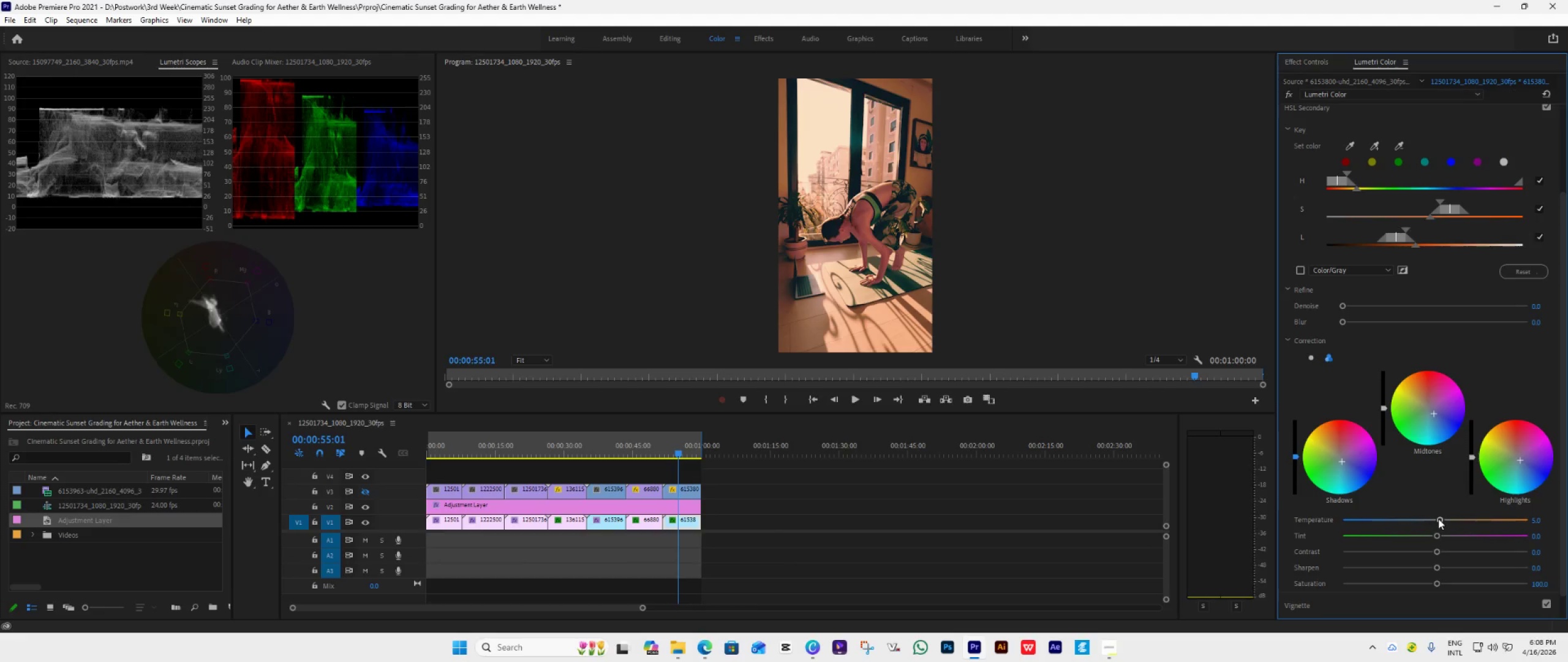 
double_click([1332, 462])
 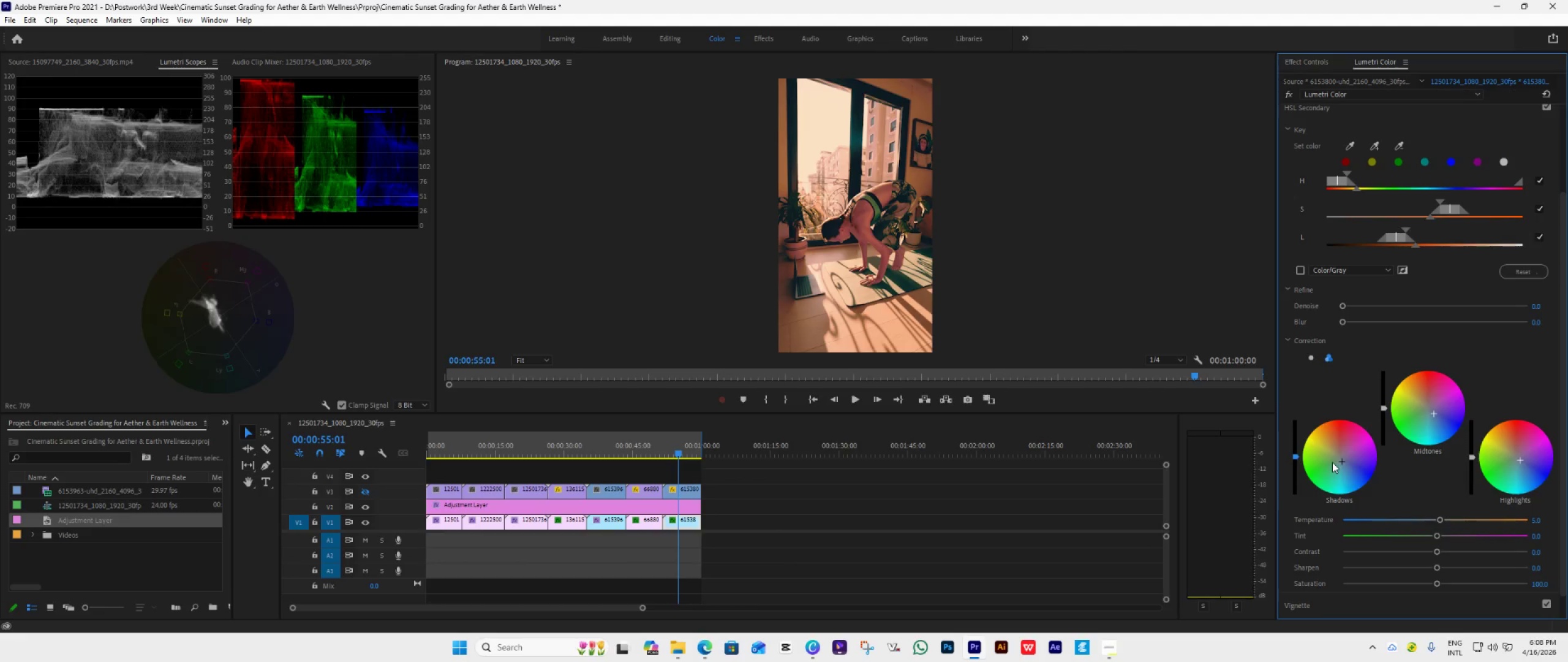 
triple_click([1332, 462])
 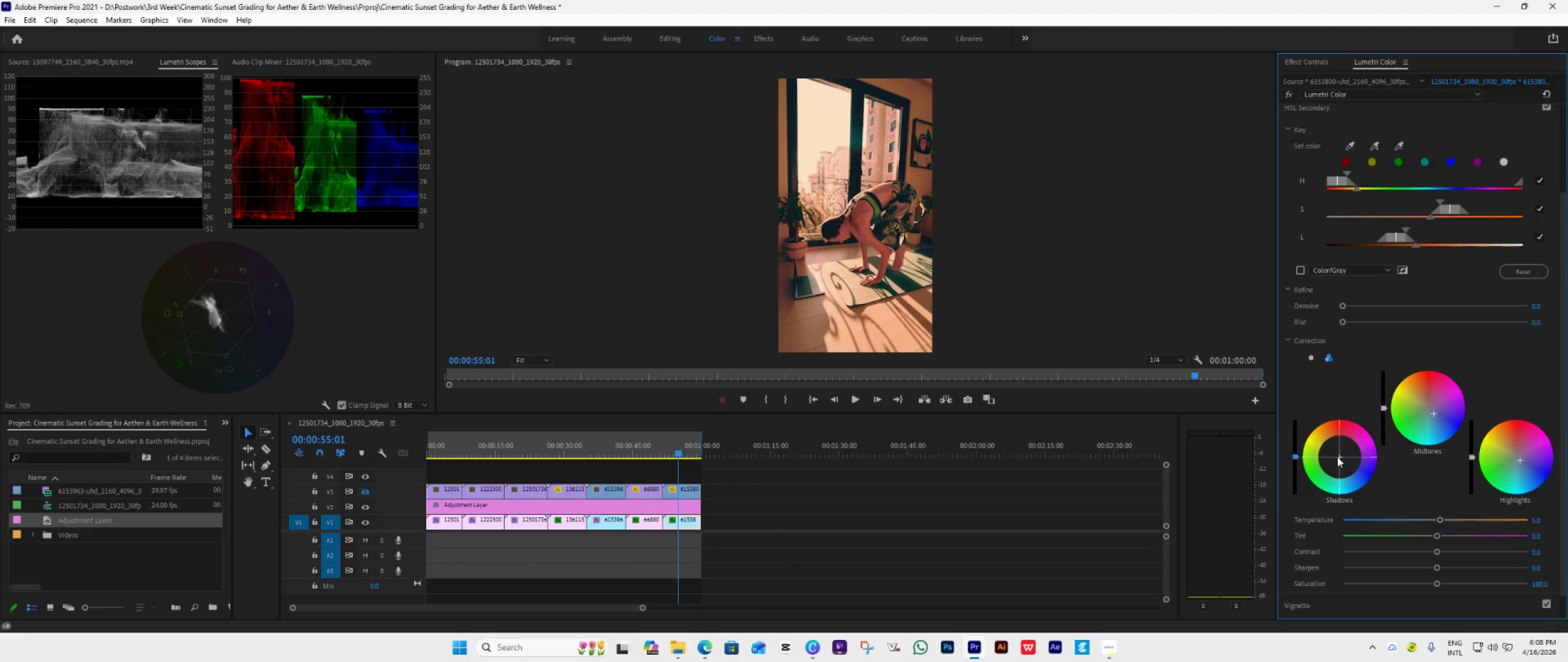 
left_click_drag(start_coordinate=[1297, 455], to_coordinate=[1321, 344])
 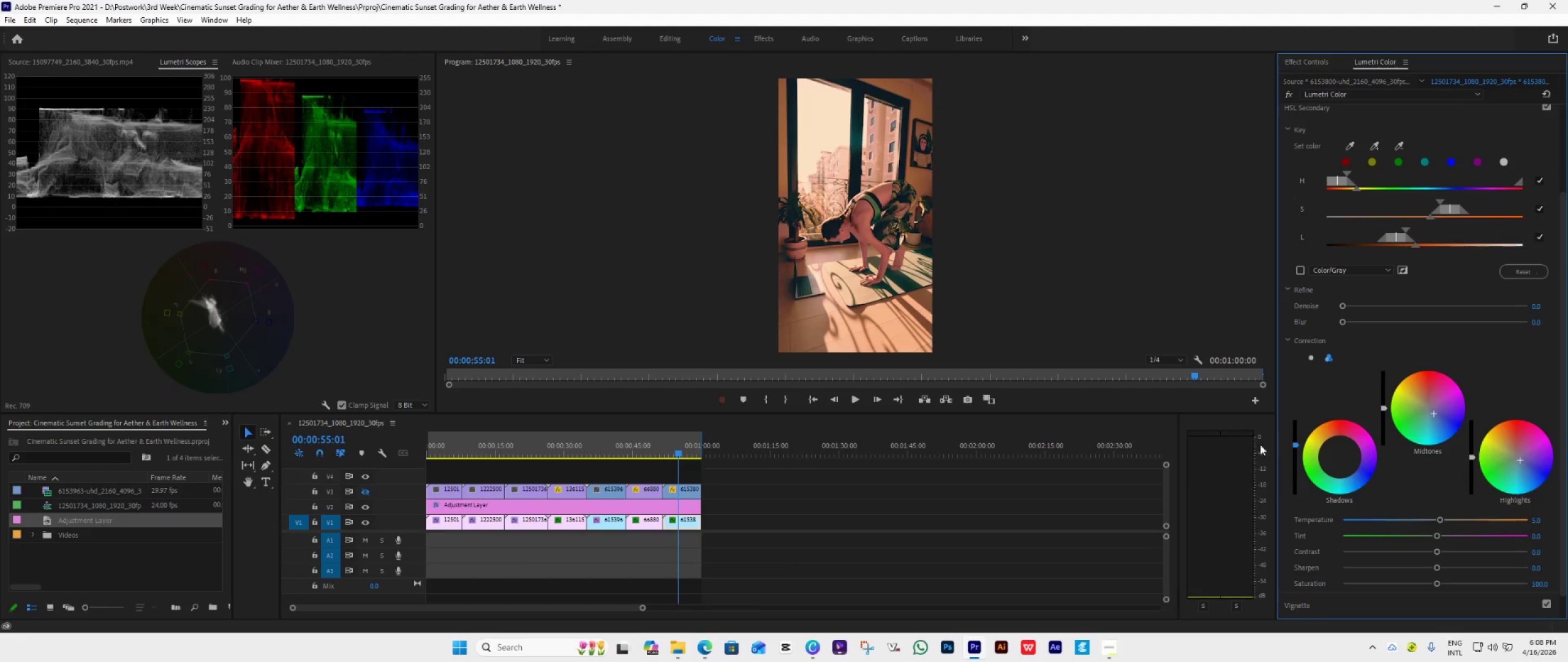 
left_click_drag(start_coordinate=[1295, 443], to_coordinate=[1295, 505])
 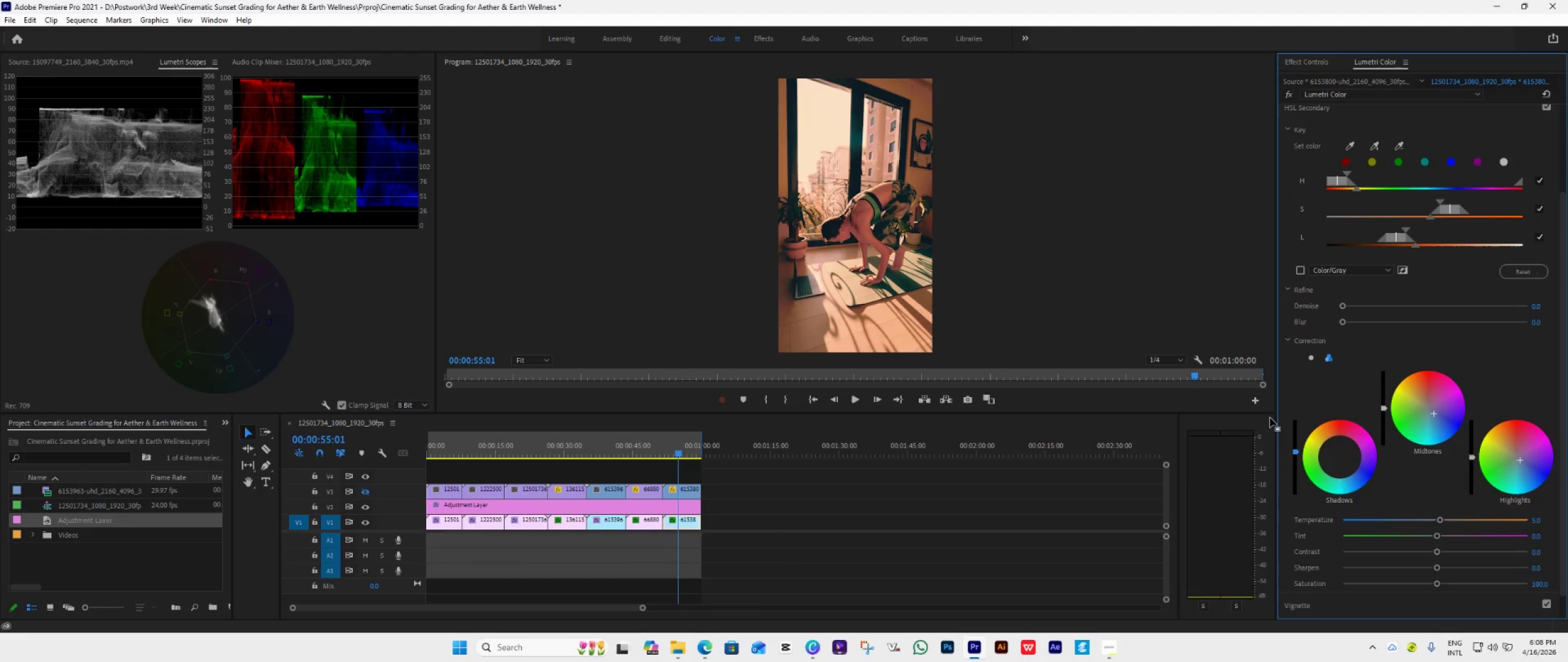 
left_click_drag(start_coordinate=[1297, 449], to_coordinate=[1300, 355])
 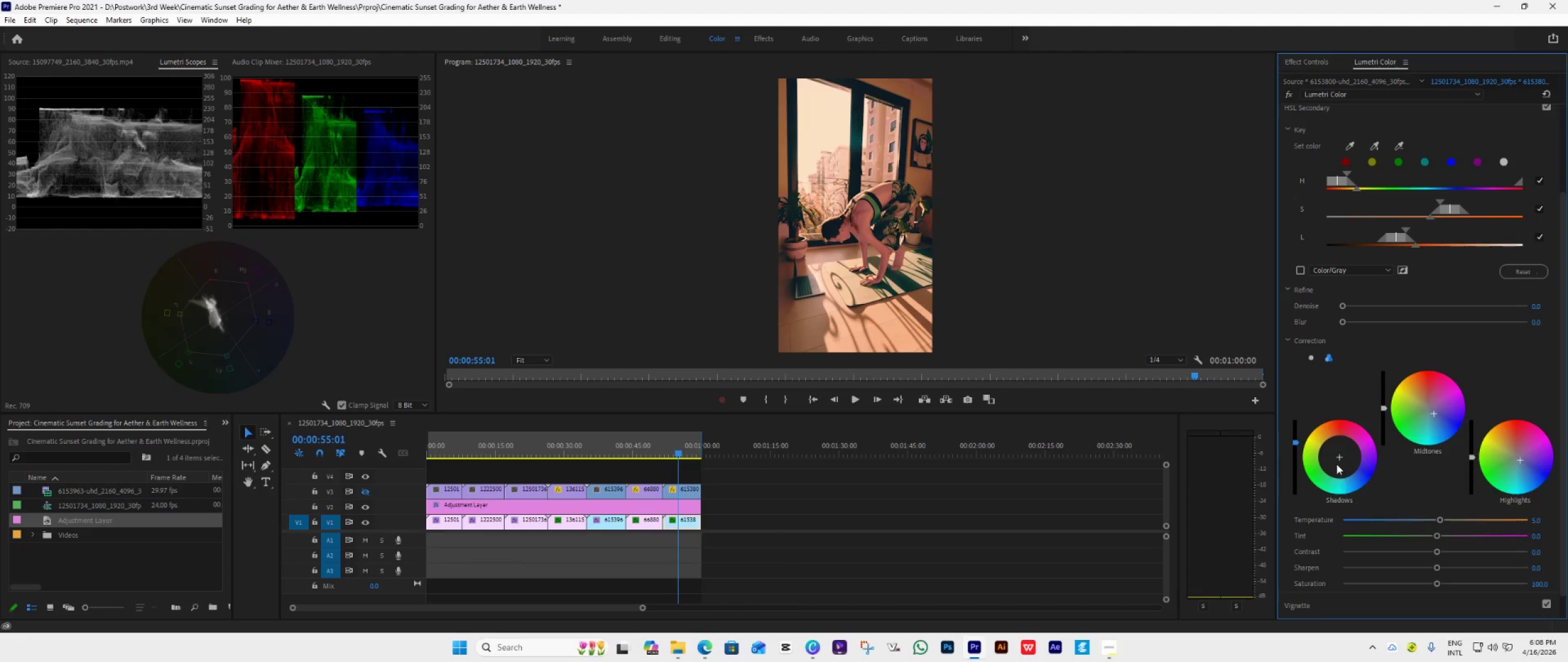 
left_click_drag(start_coordinate=[1340, 455], to_coordinate=[1270, 302])
 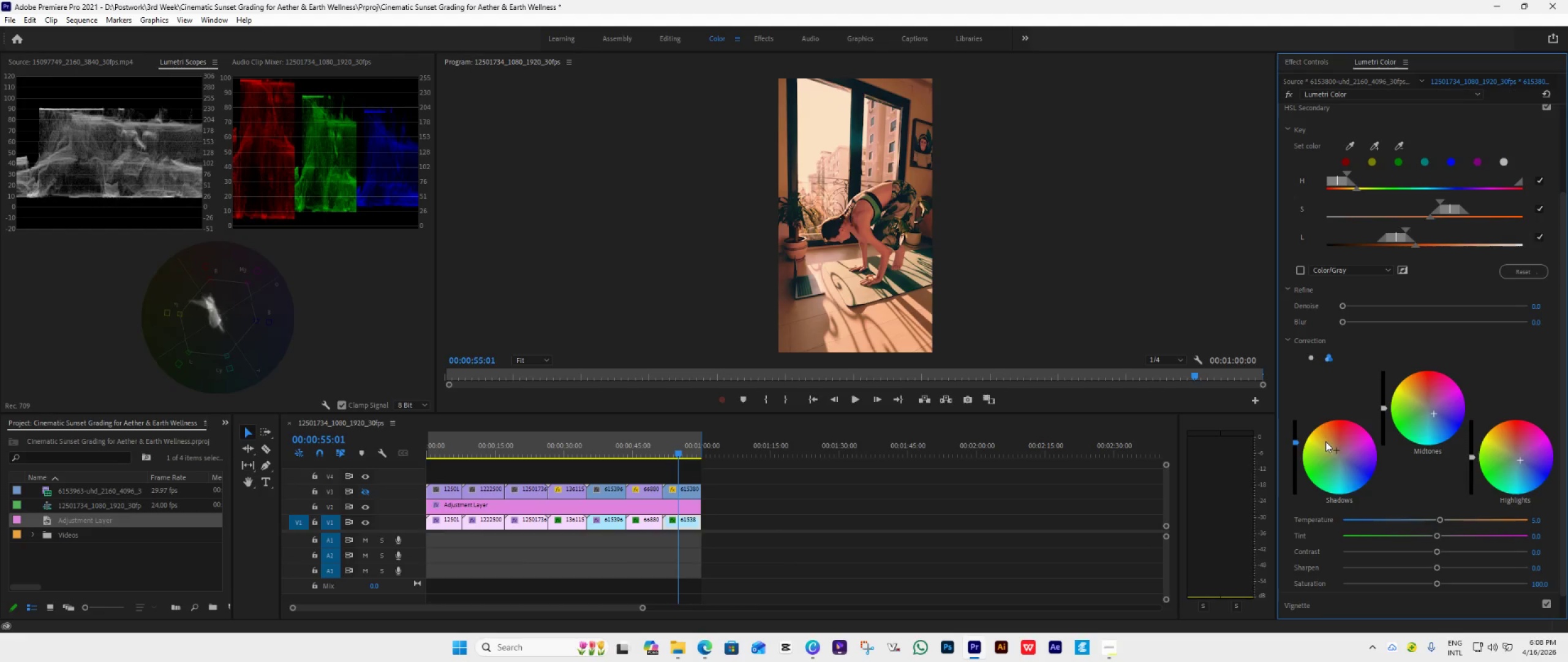 
left_click_drag(start_coordinate=[1338, 451], to_coordinate=[1335, 435])
 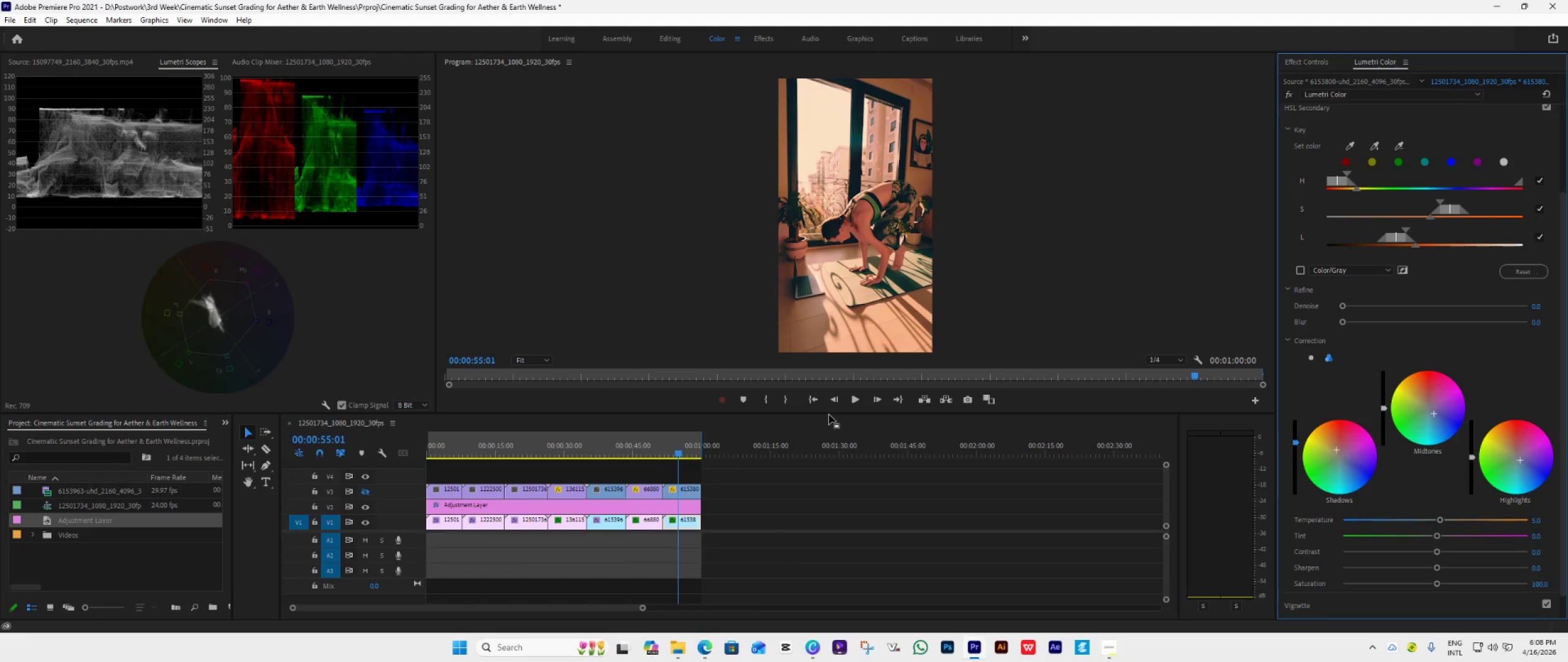 
left_click_drag(start_coordinate=[829, 413], to_coordinate=[801, 575])
 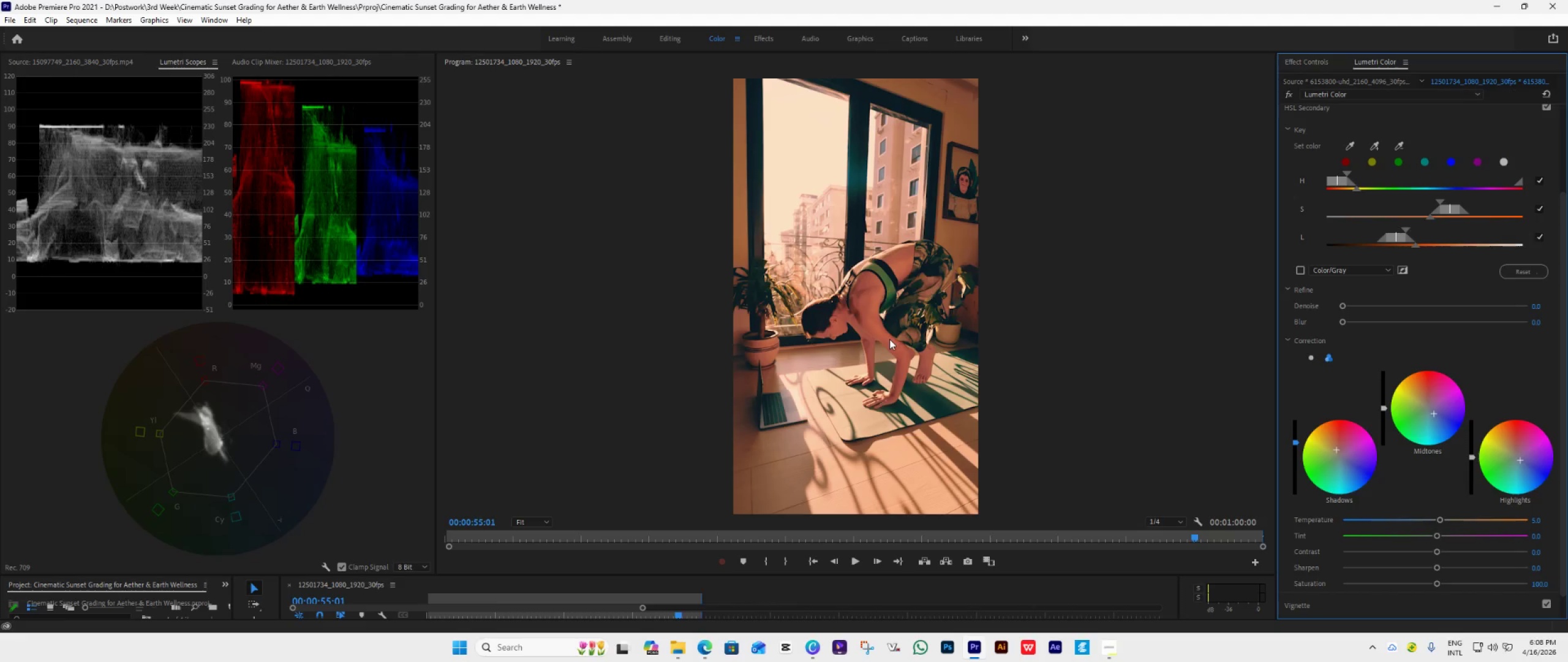 
wait(8.51)
 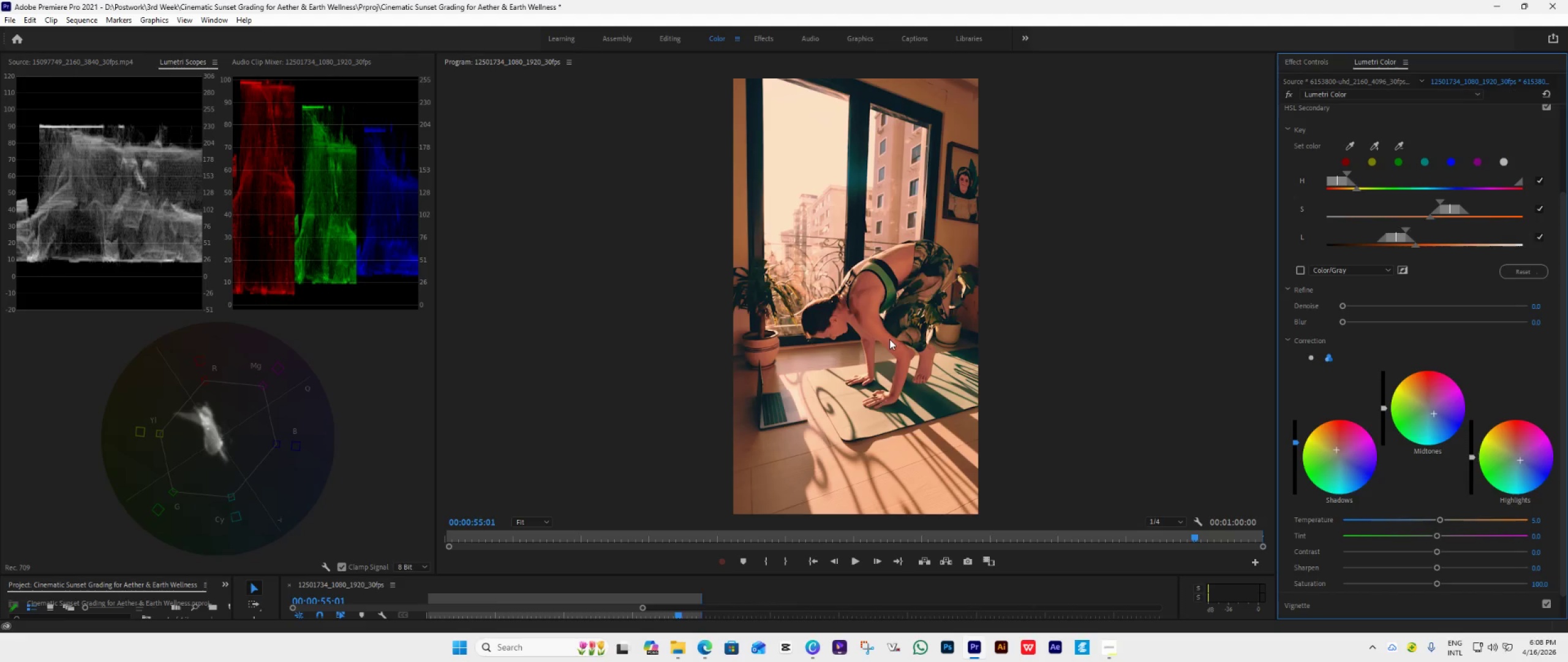 
left_click_drag(start_coordinate=[1297, 443], to_coordinate=[1291, 512])
 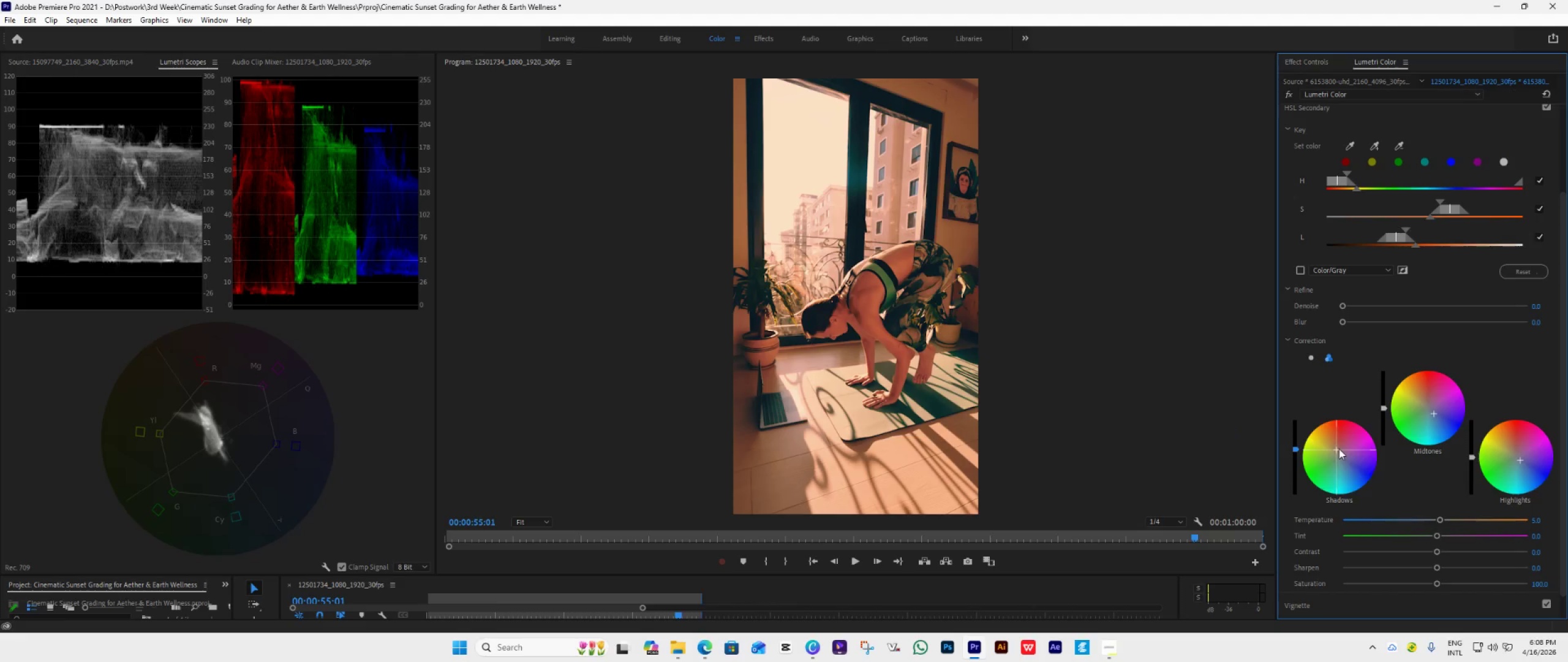 
left_click_drag(start_coordinate=[1335, 449], to_coordinate=[1441, 626])
 